 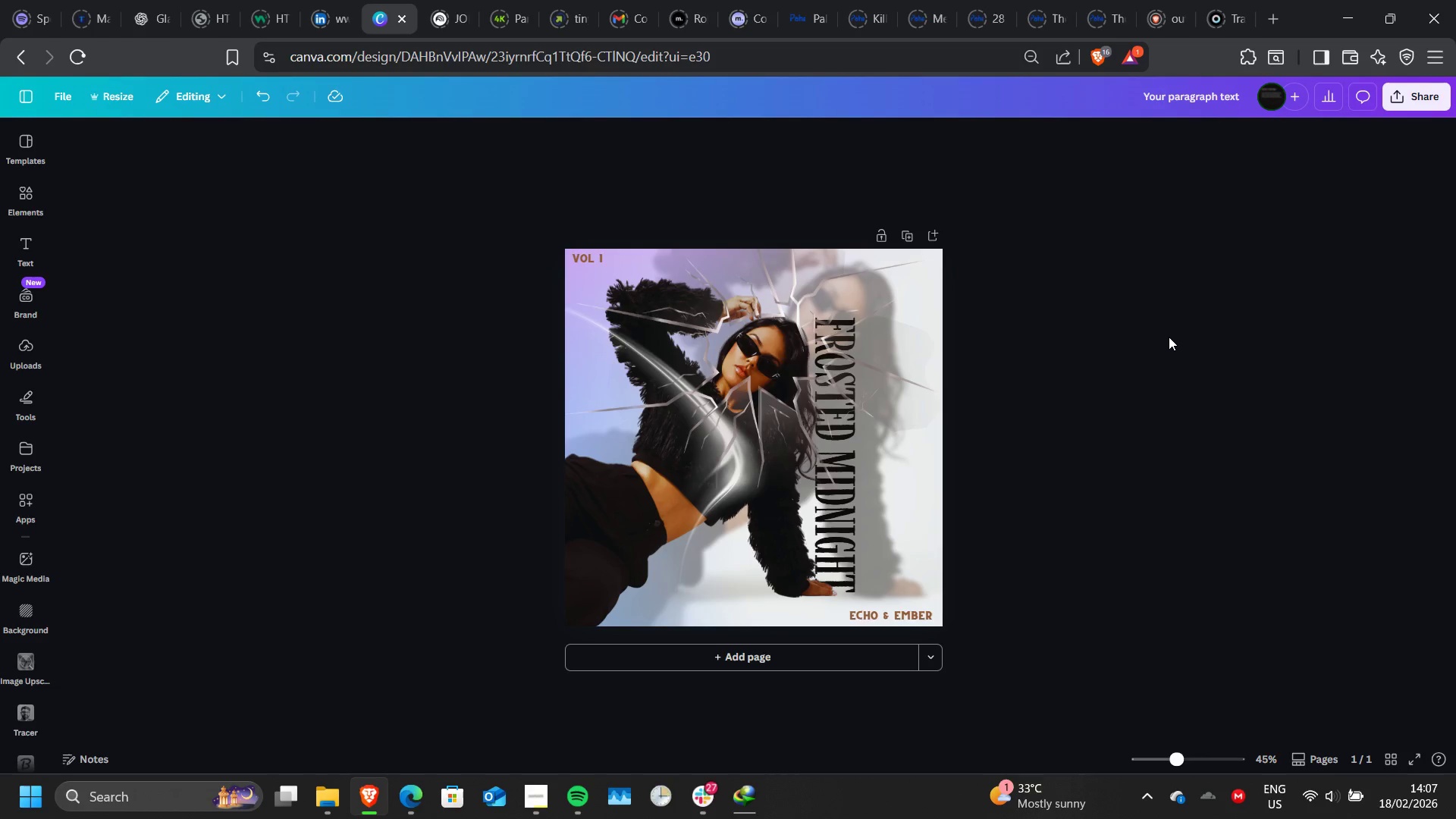 
left_click([1169, 337])
 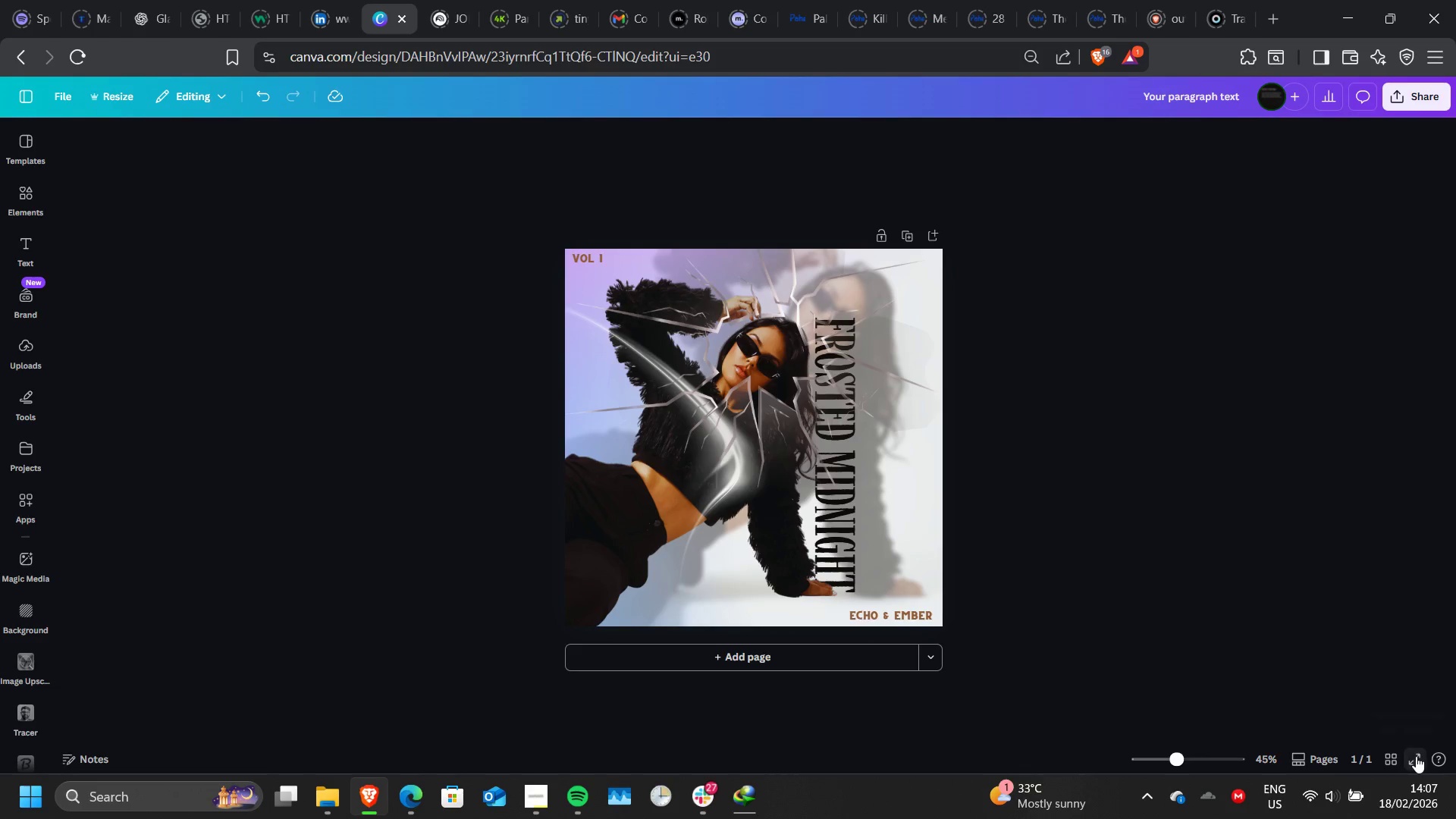 
left_click([1416, 756])
 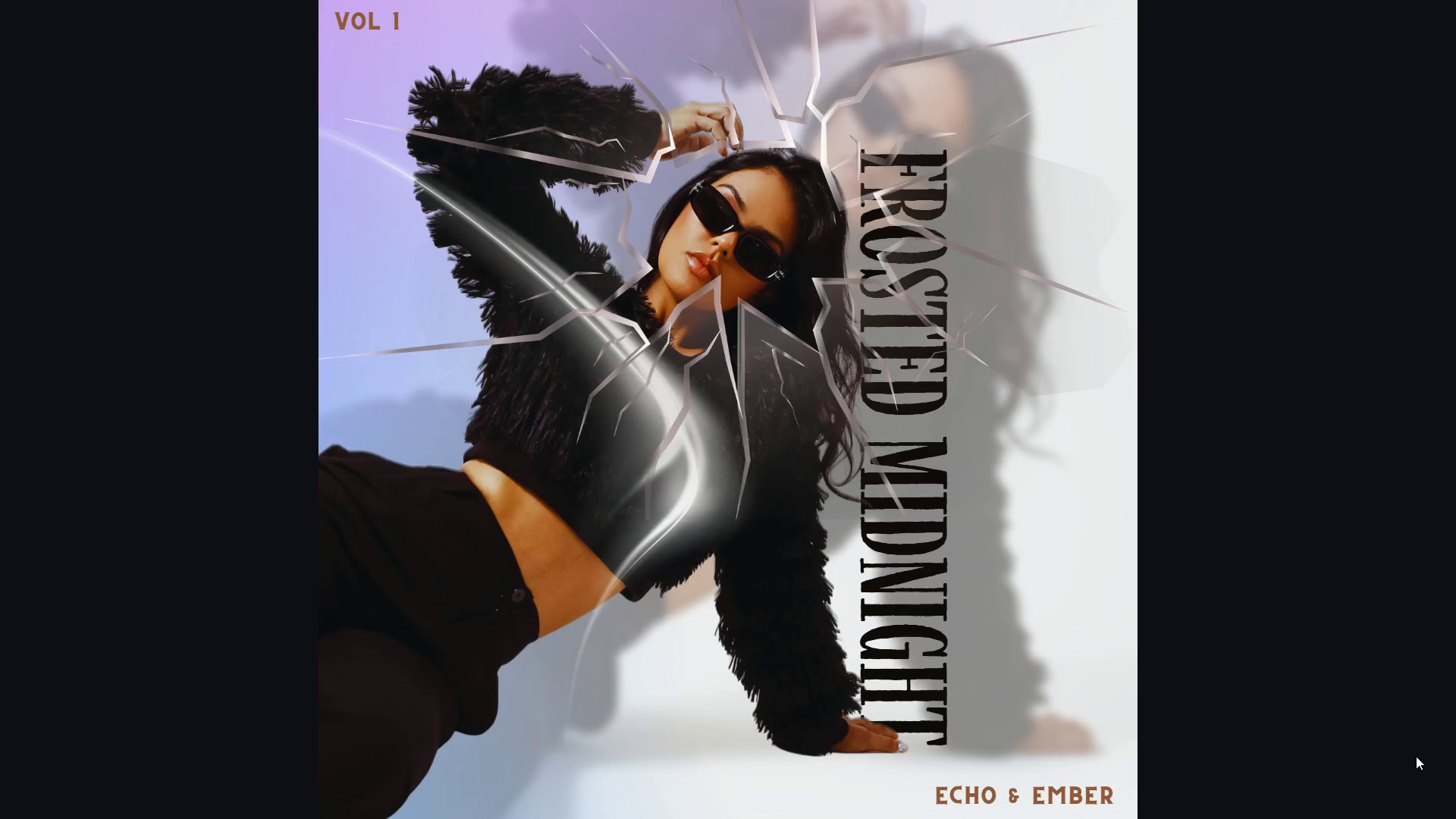 
wait(12.69)
 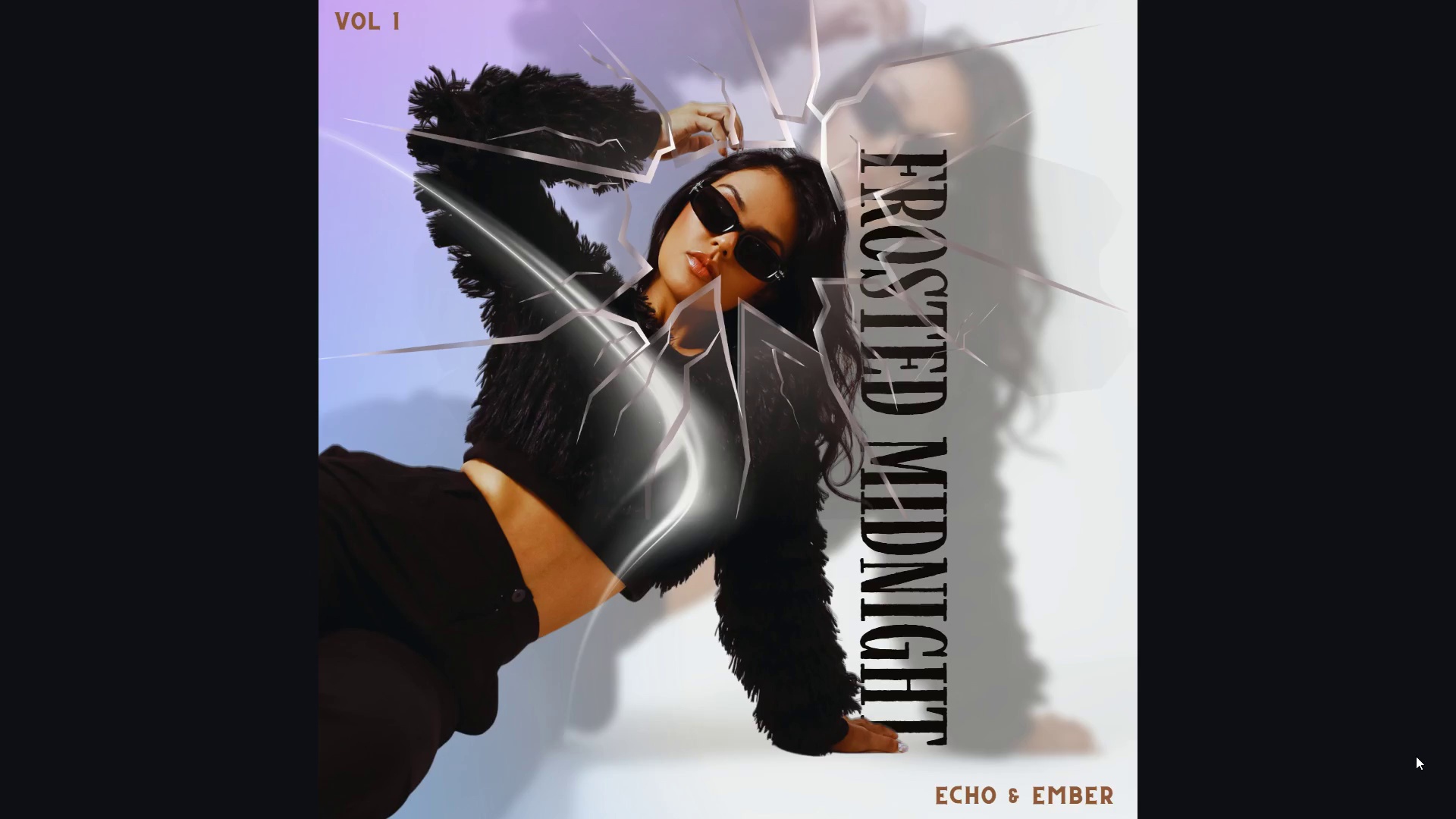 
key(Escape)
 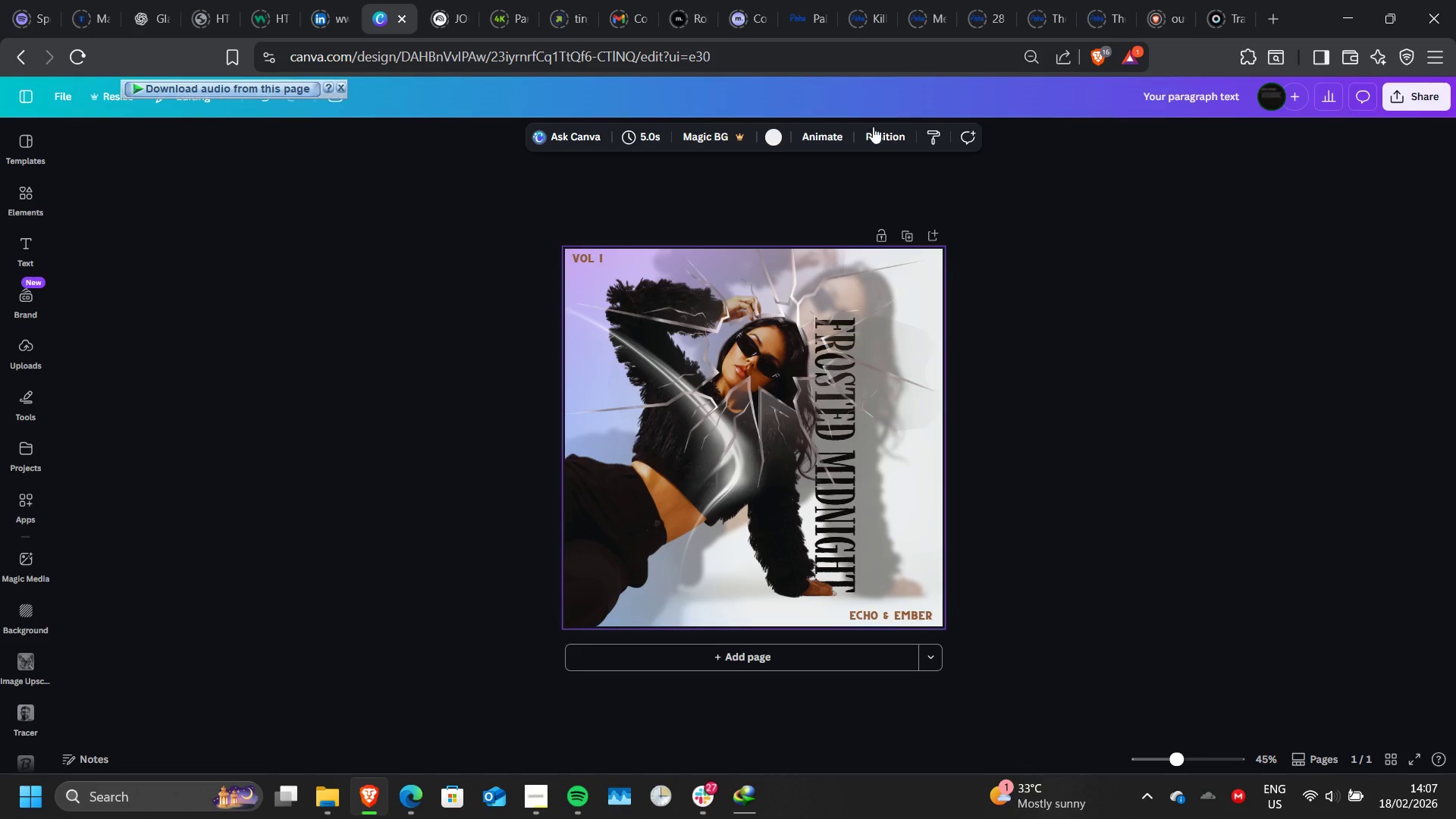 
left_click([880, 138])
 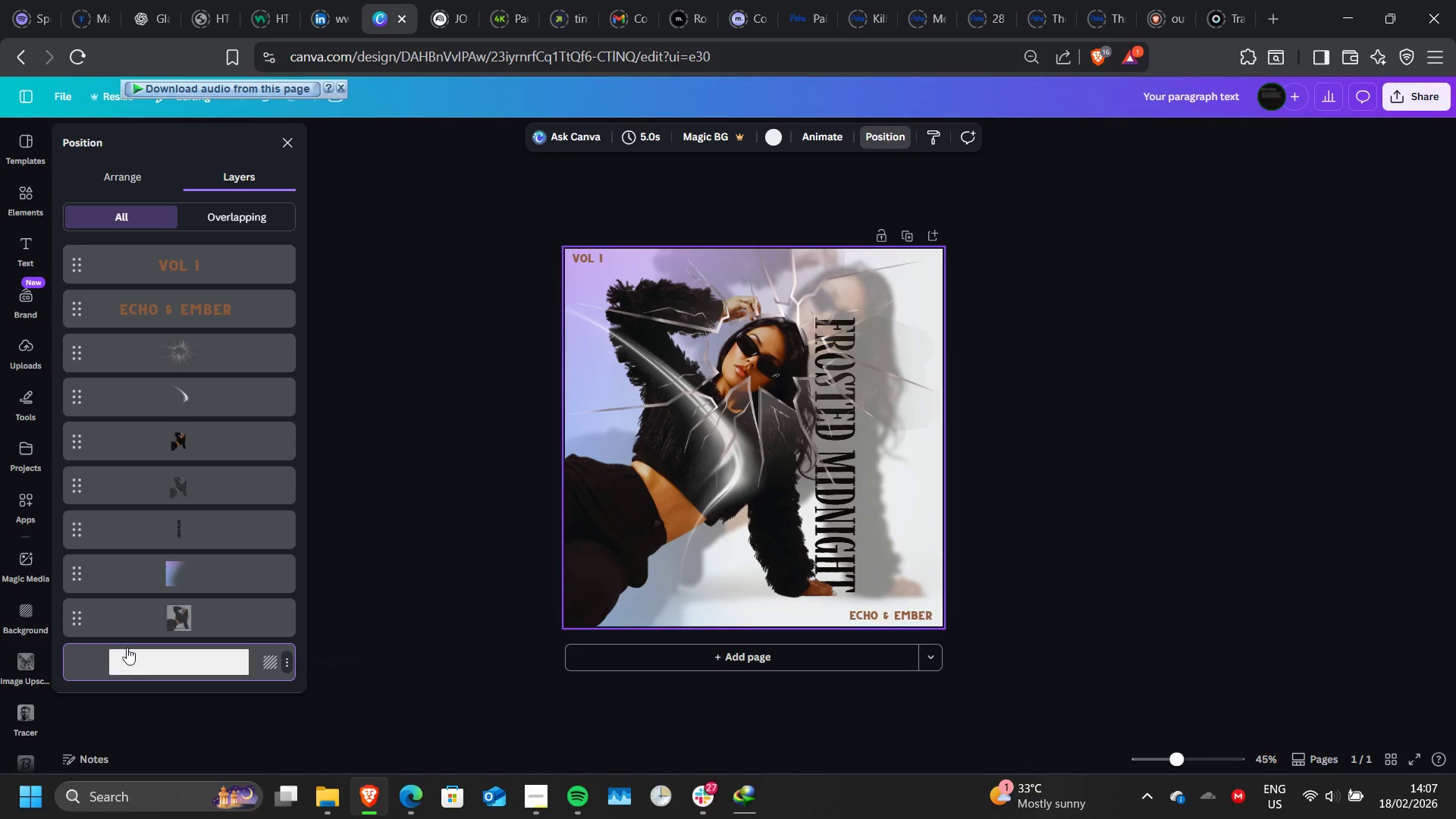 
left_click([154, 620])
 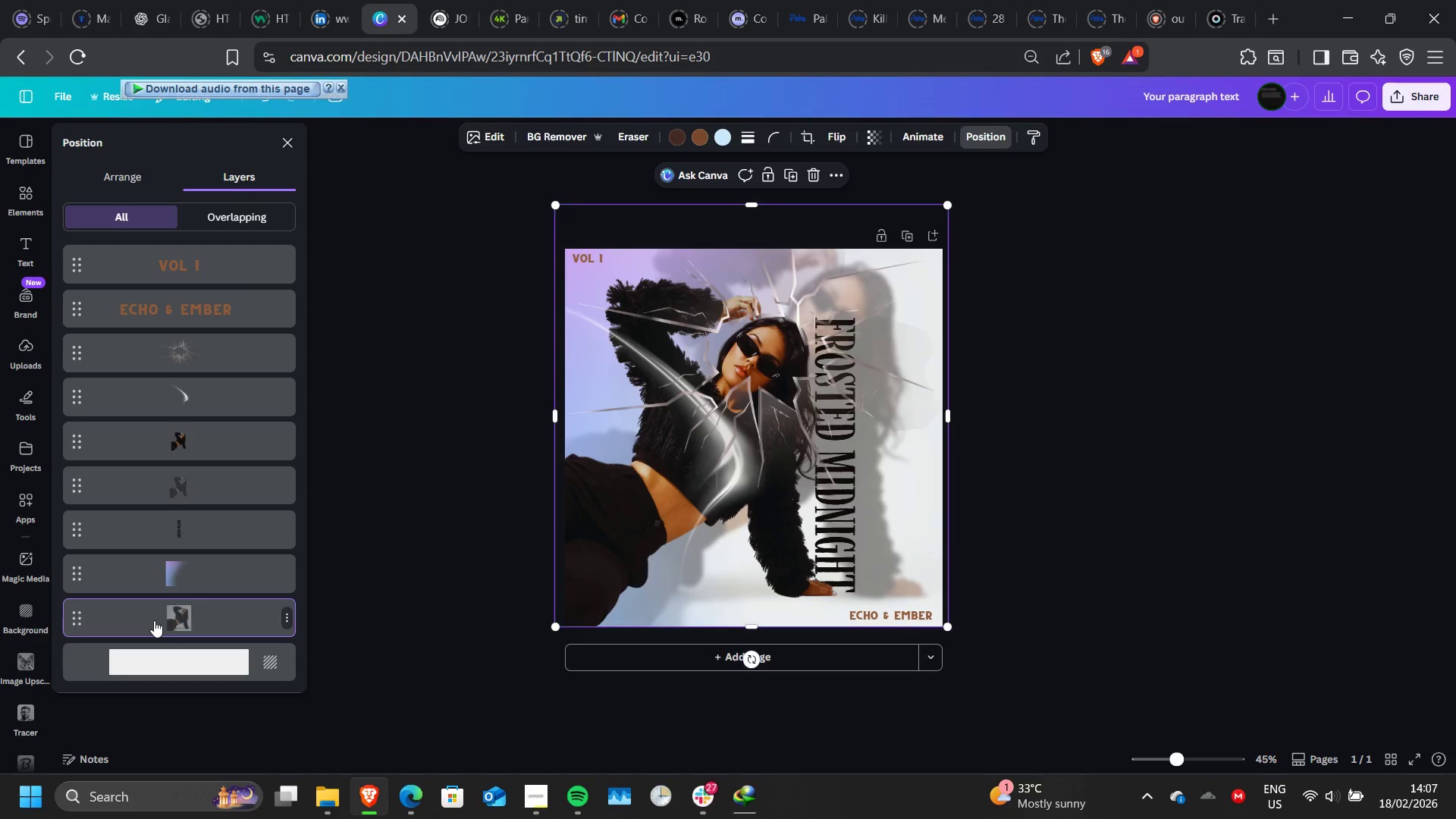 
key(Delete)
 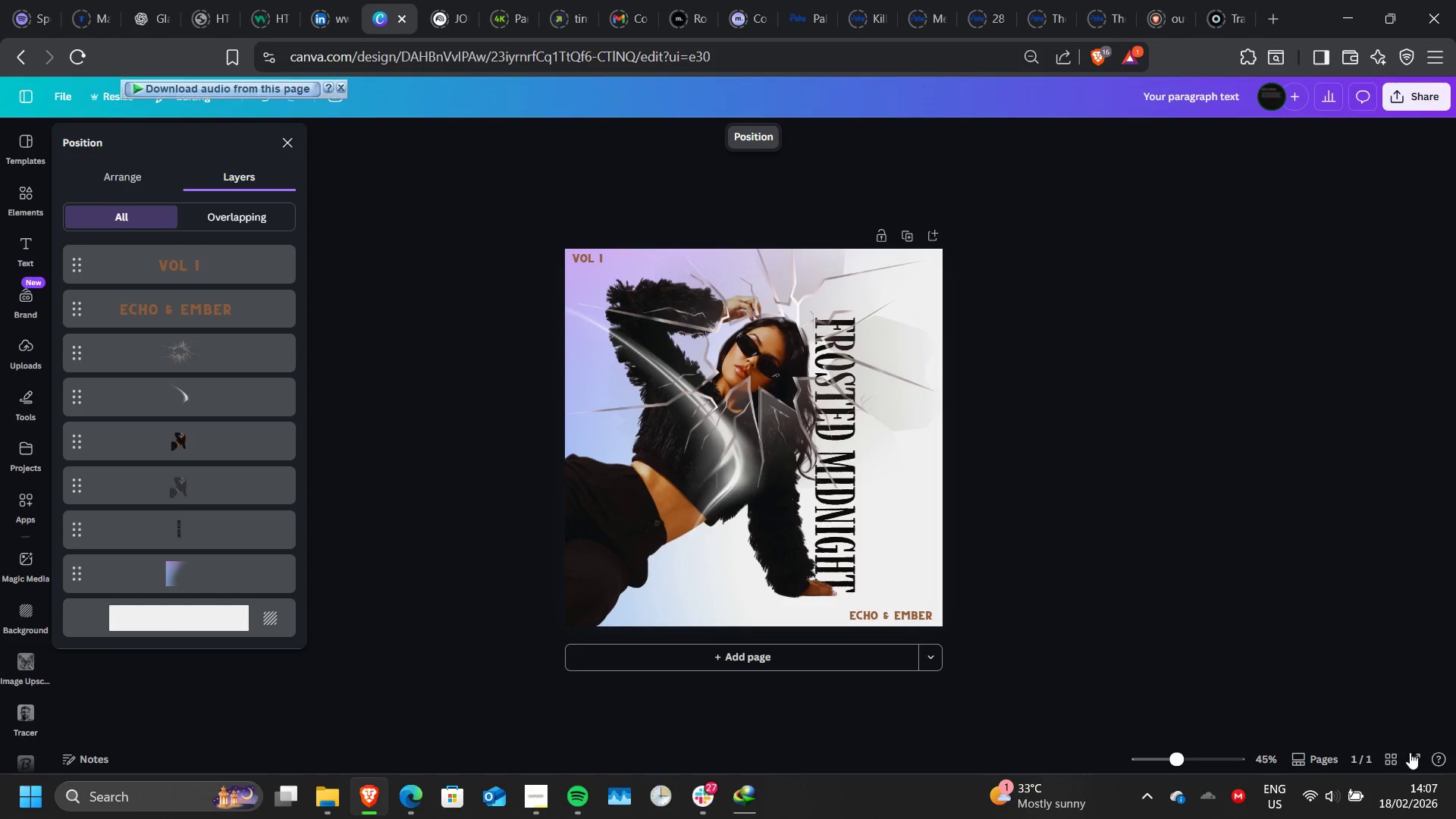 
left_click([1411, 755])
 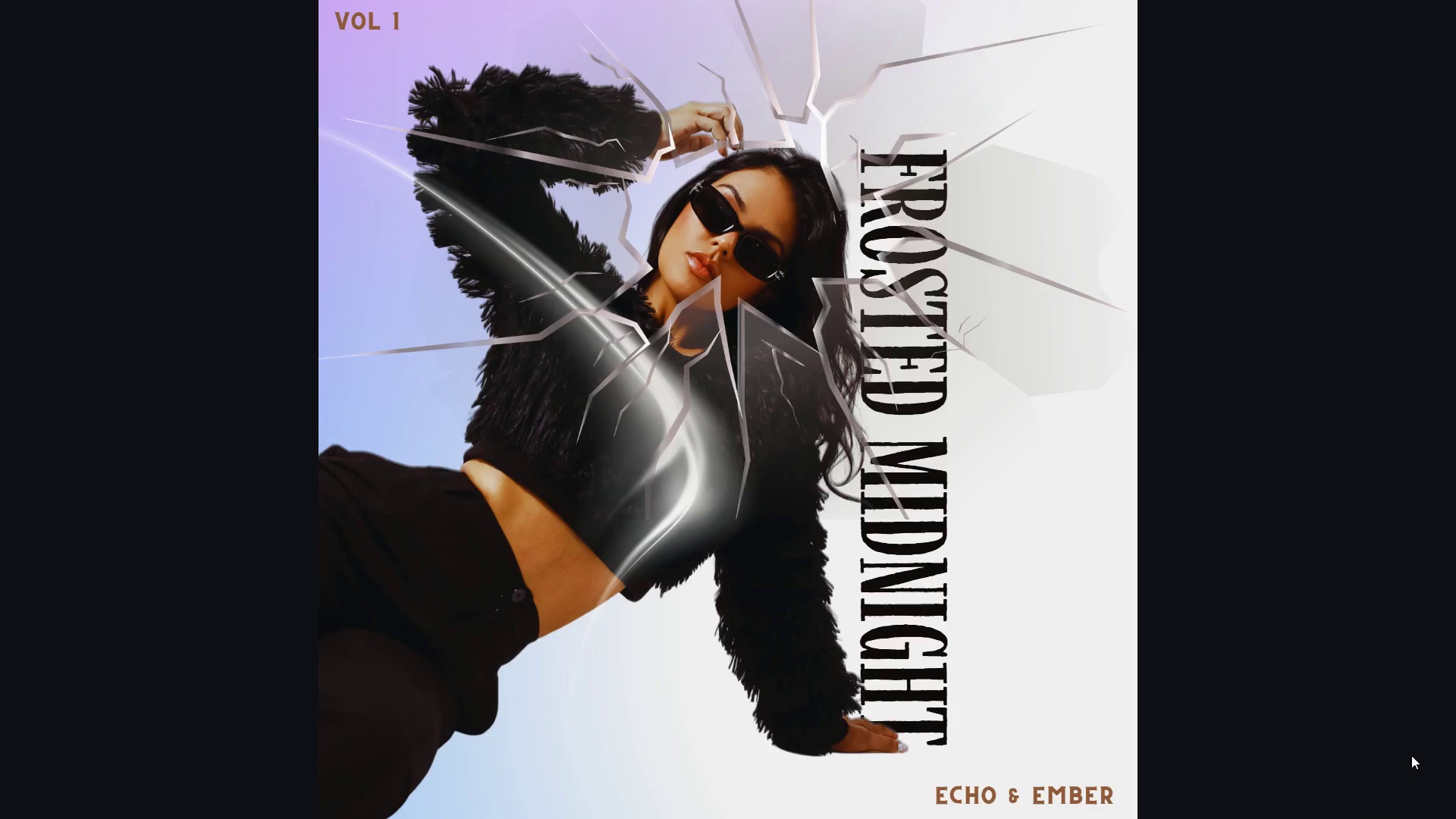 
wait(9.95)
 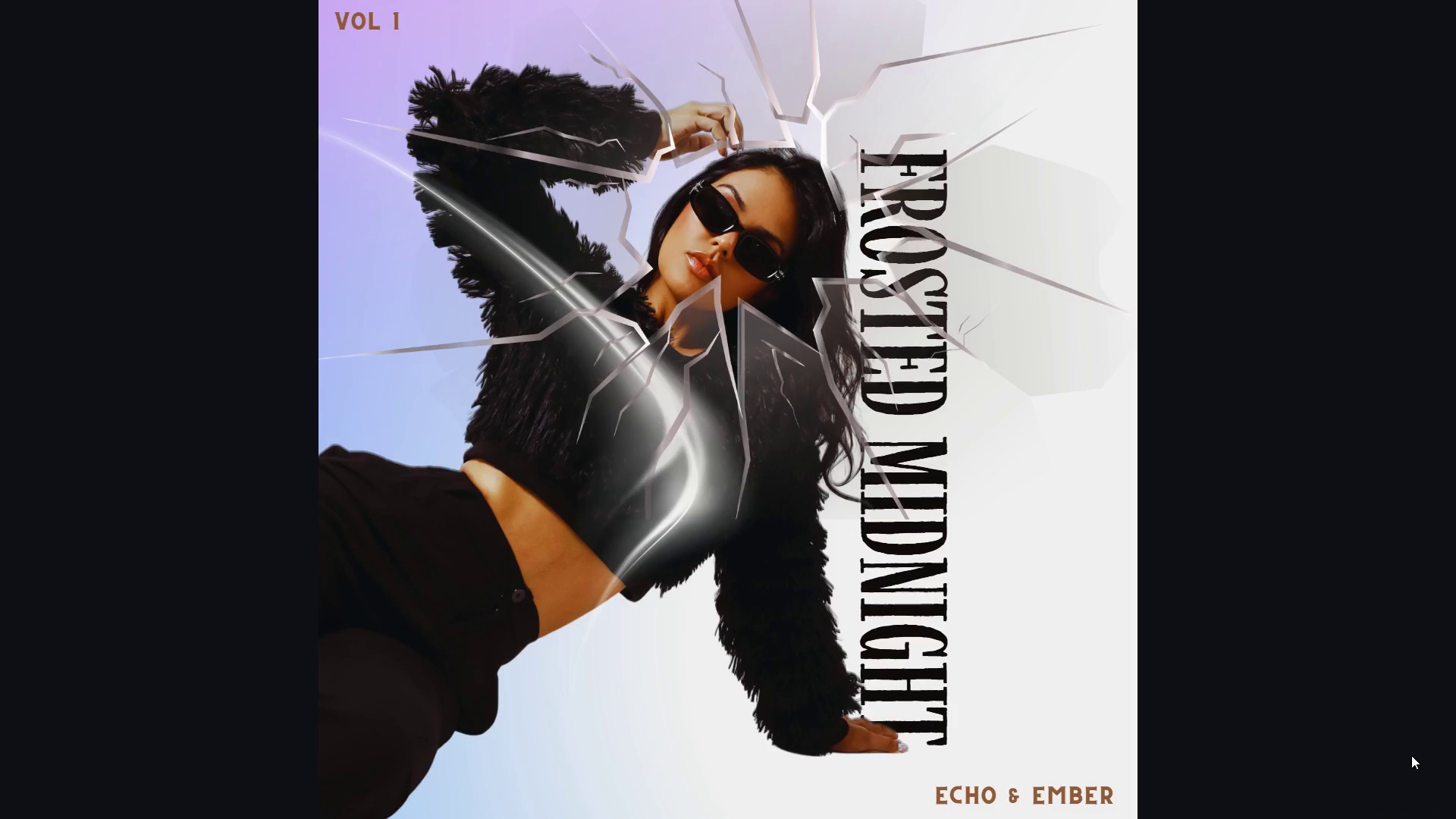 
key(Escape)
 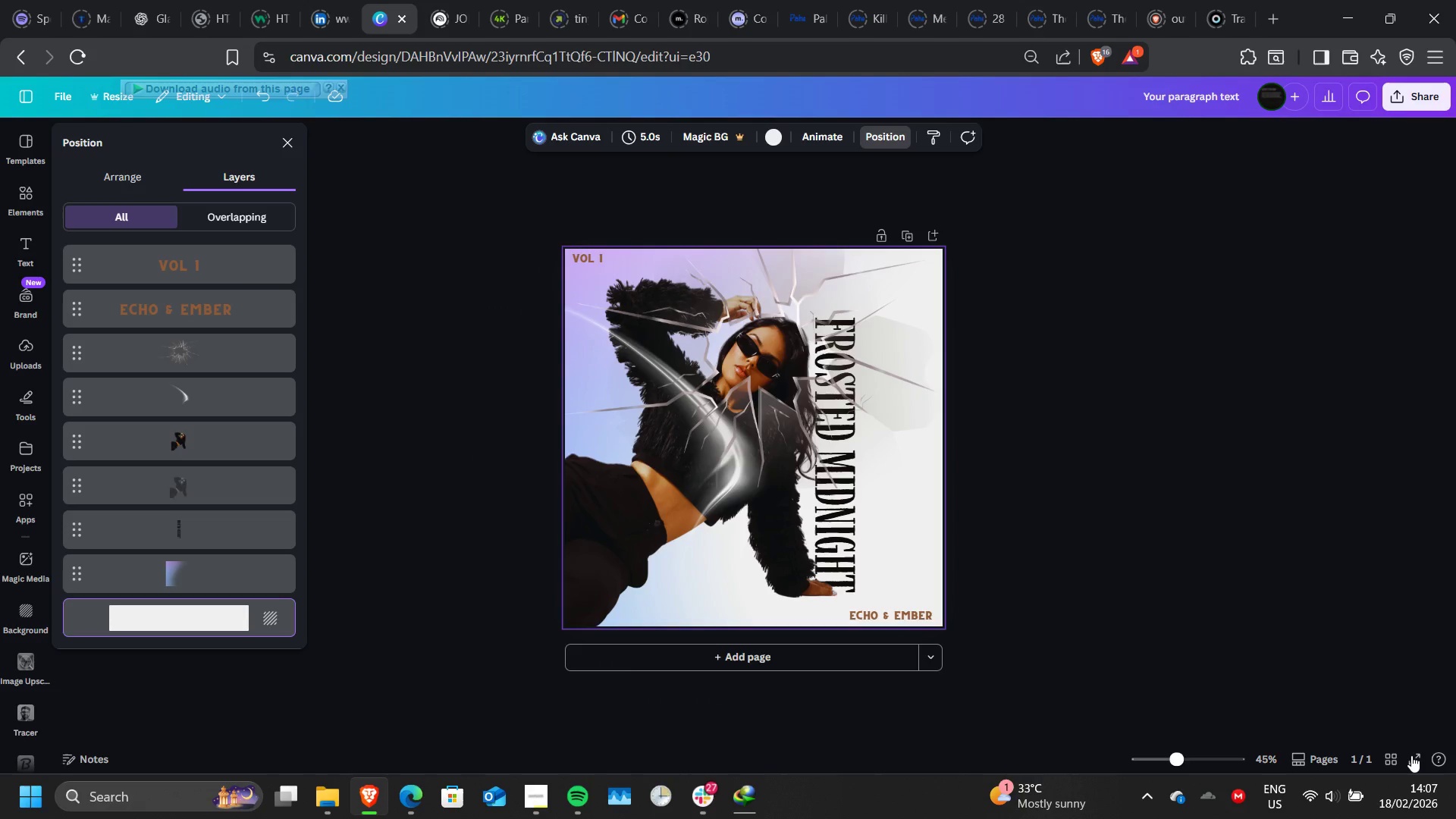 
hold_key(key=ControlLeft, duration=0.44)
 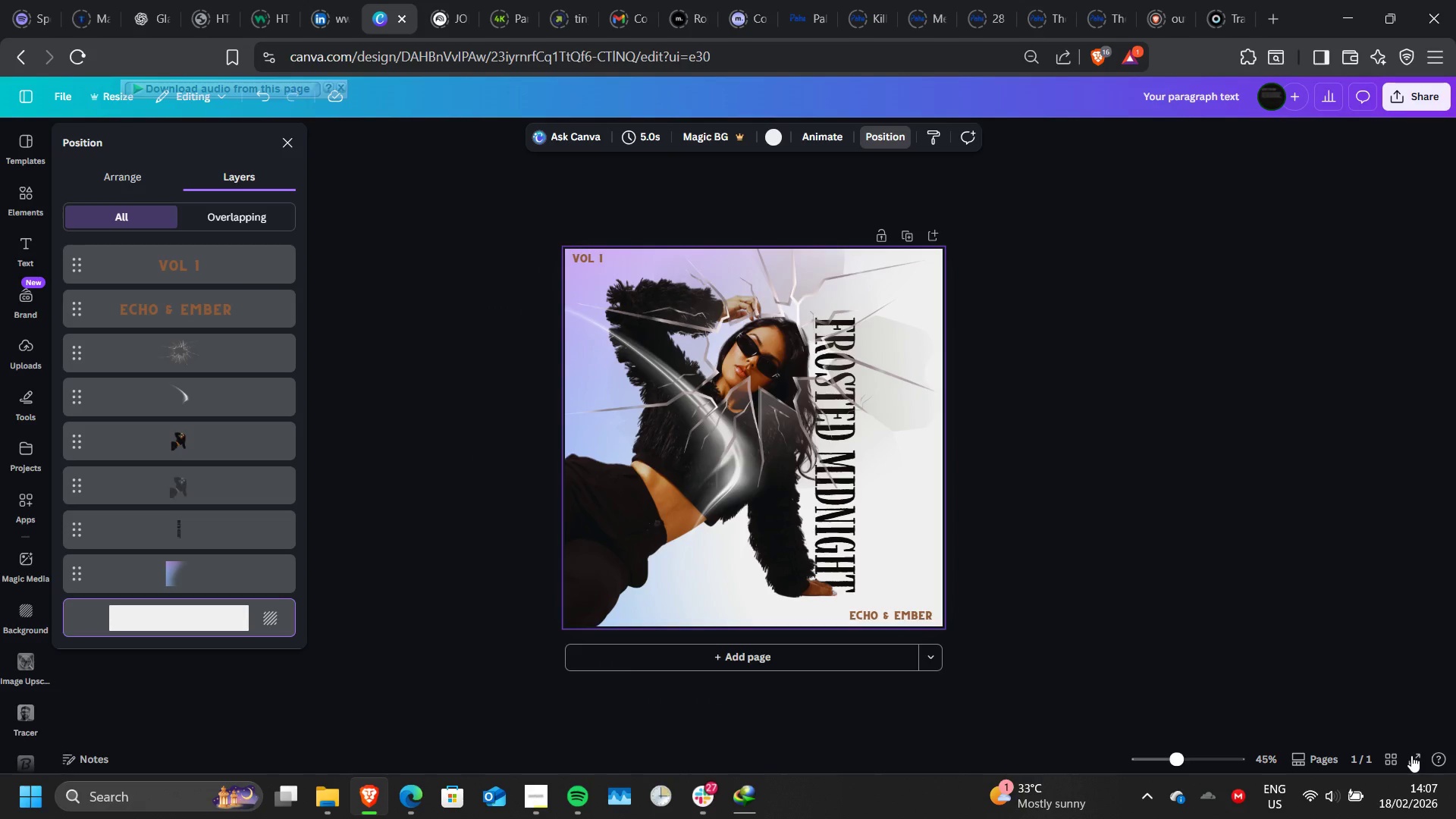 
key(Z)
 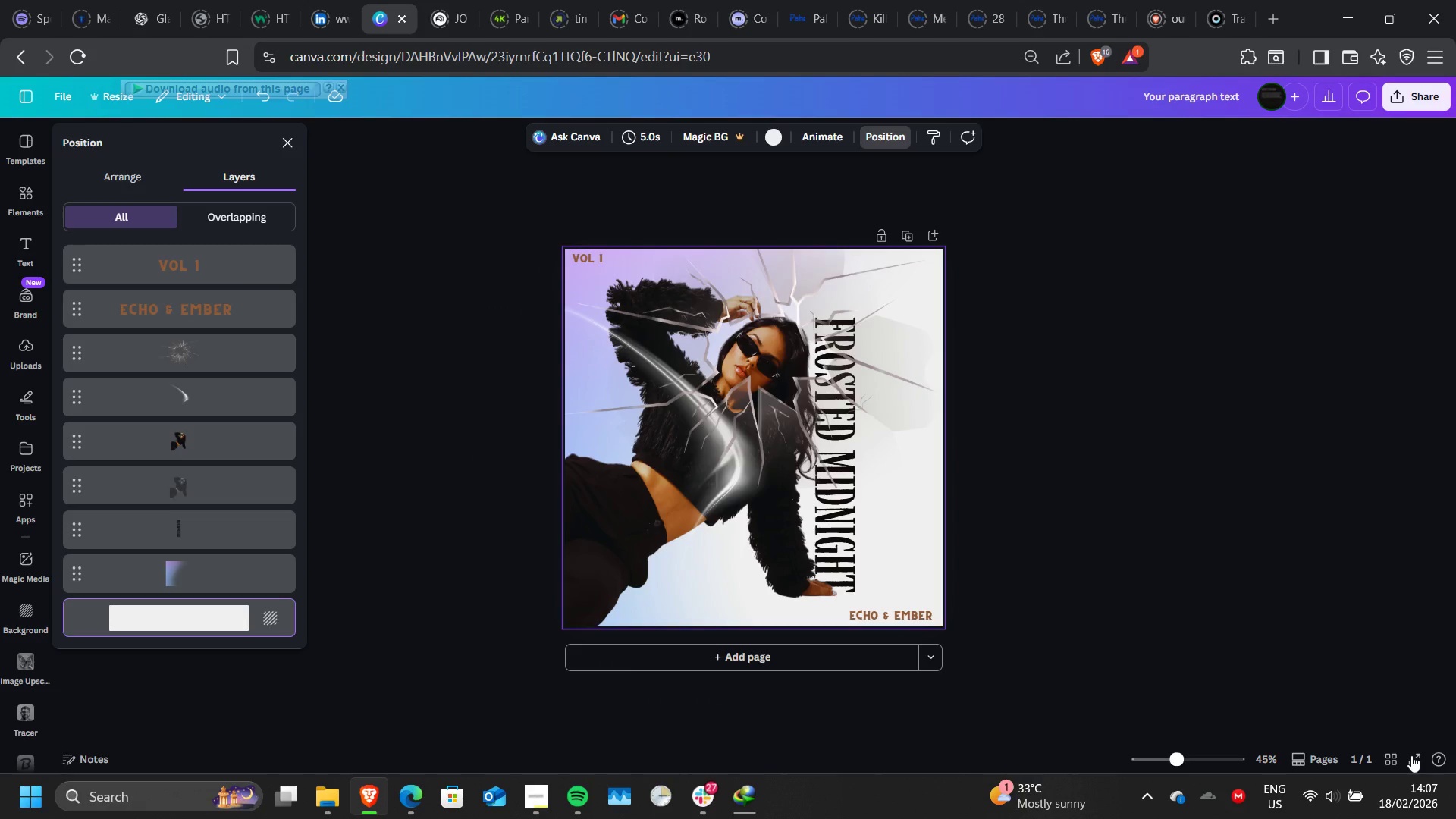 
hold_key(key=ControlLeft, duration=0.83)
 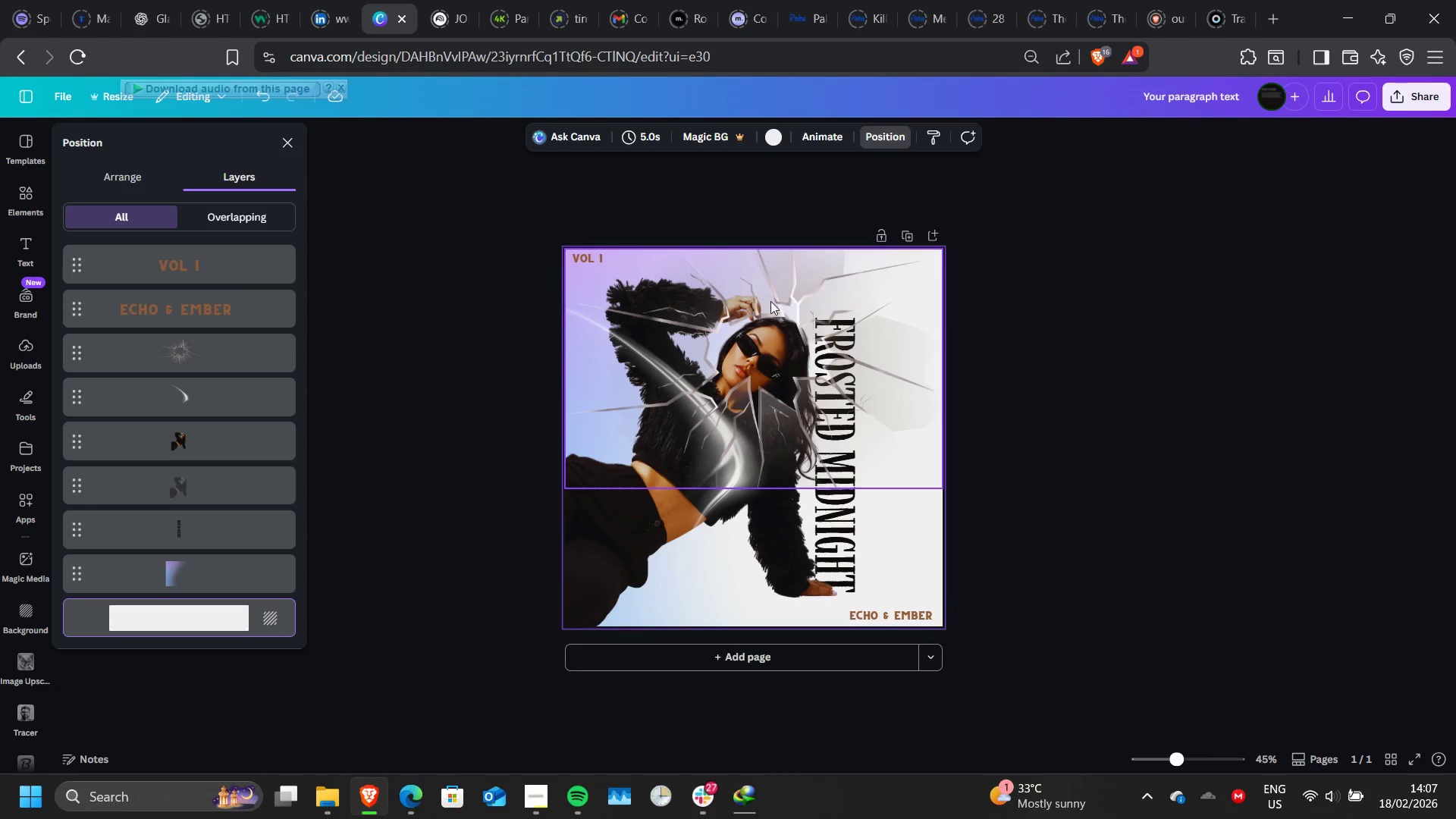 
hold_key(key=ControlLeft, duration=18.33)
left_click([262, 103])
 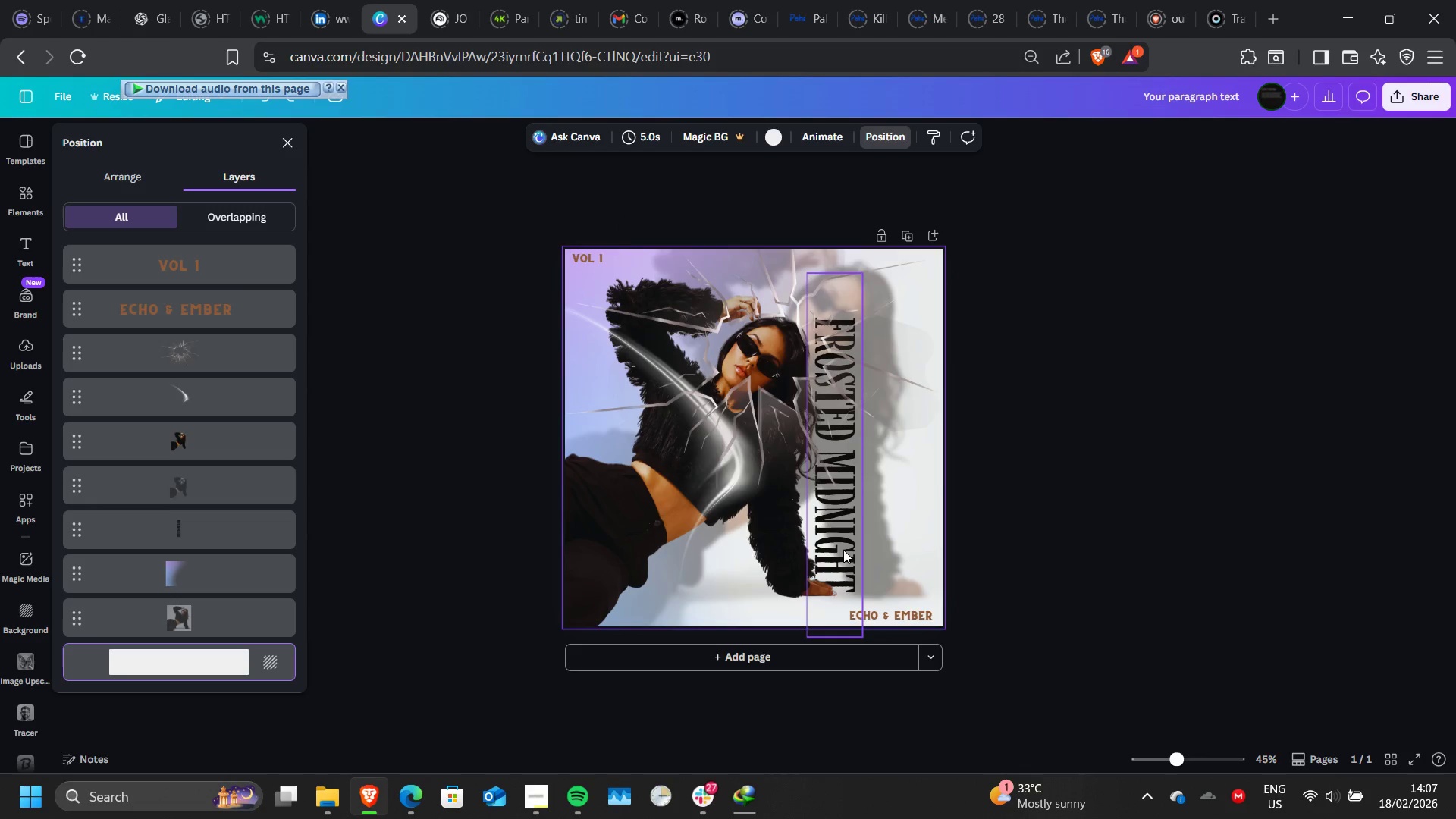 
left_click([845, 554])
 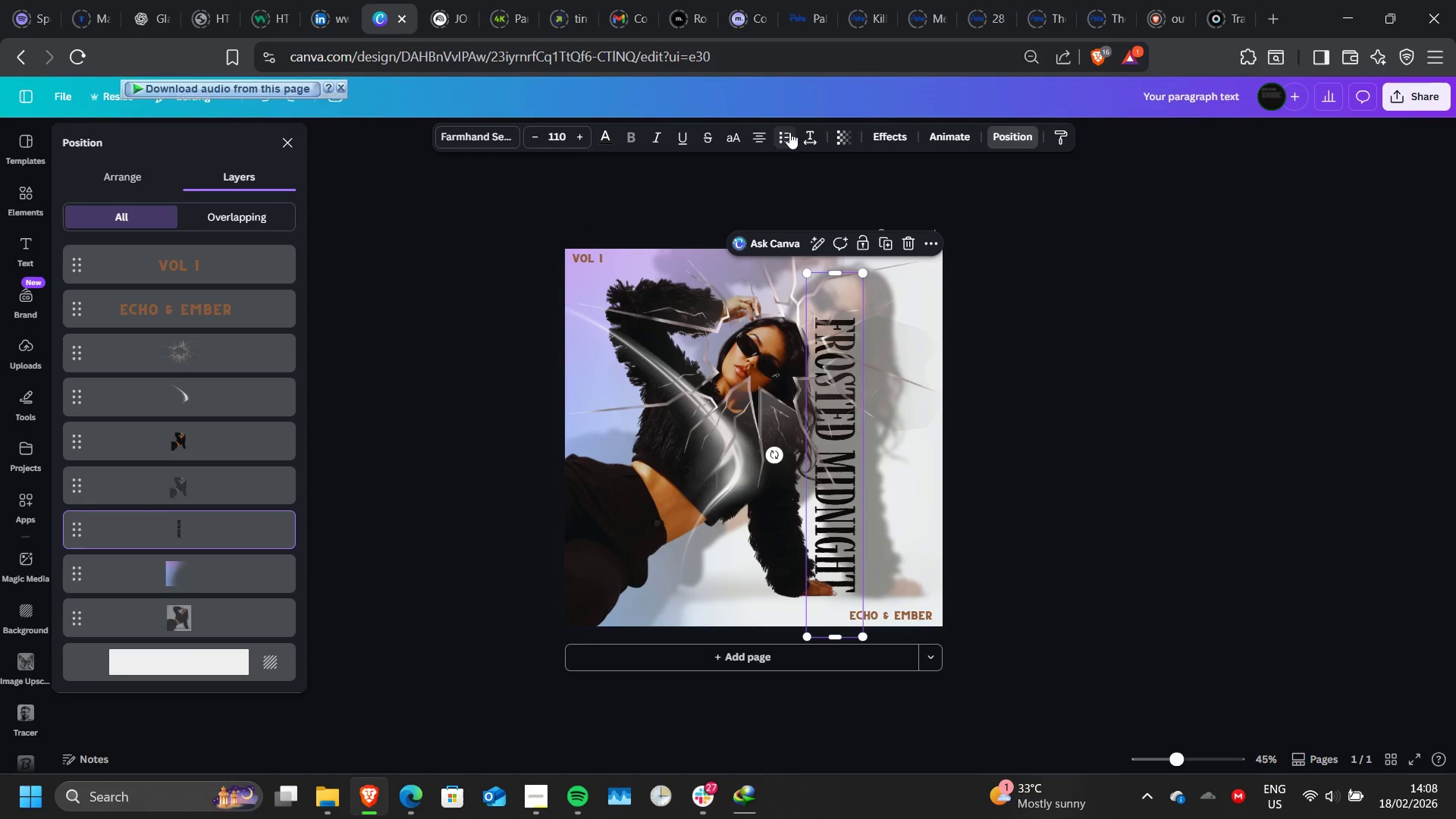 
left_click([890, 133])
 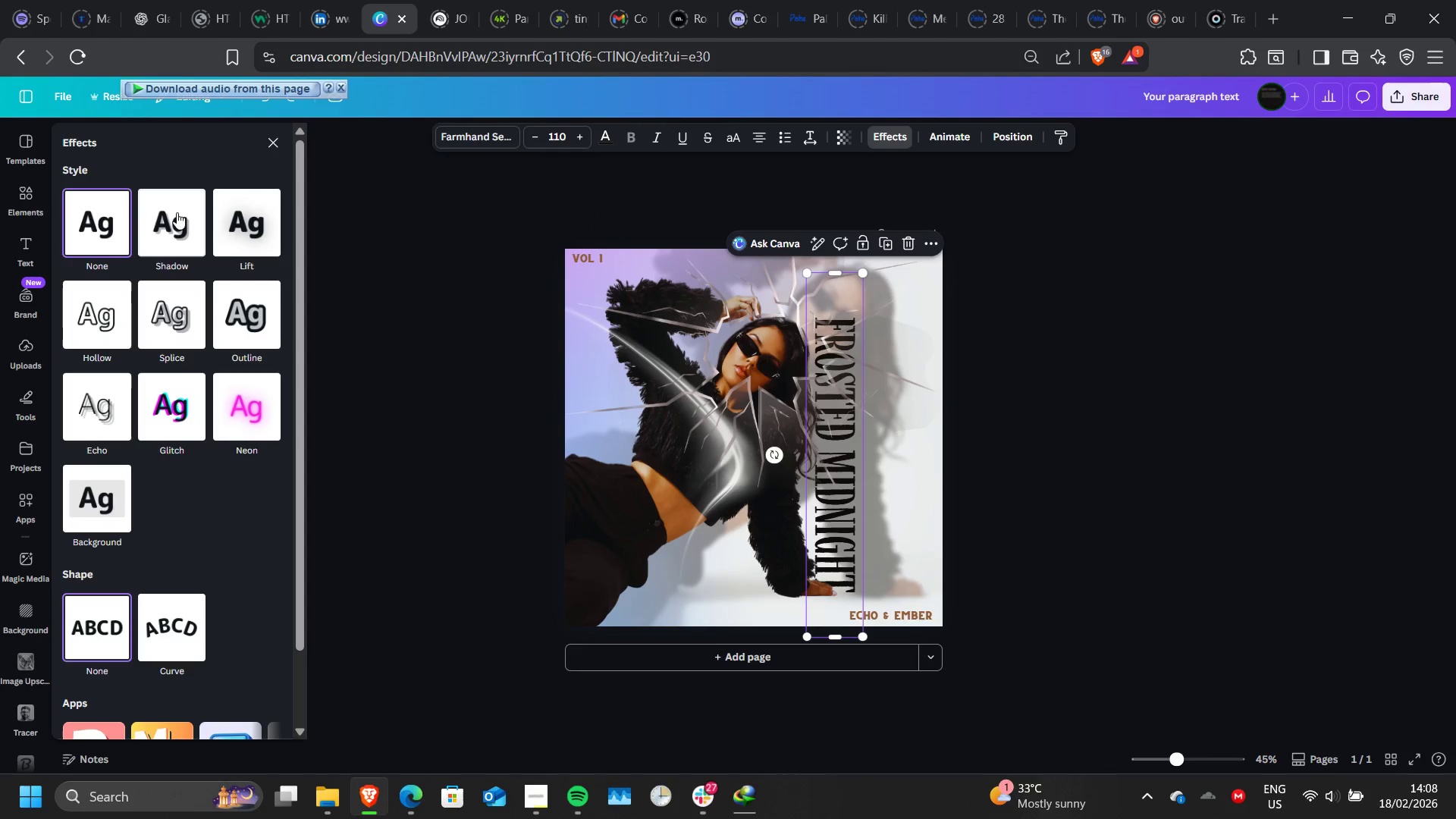 
left_click([179, 215])
 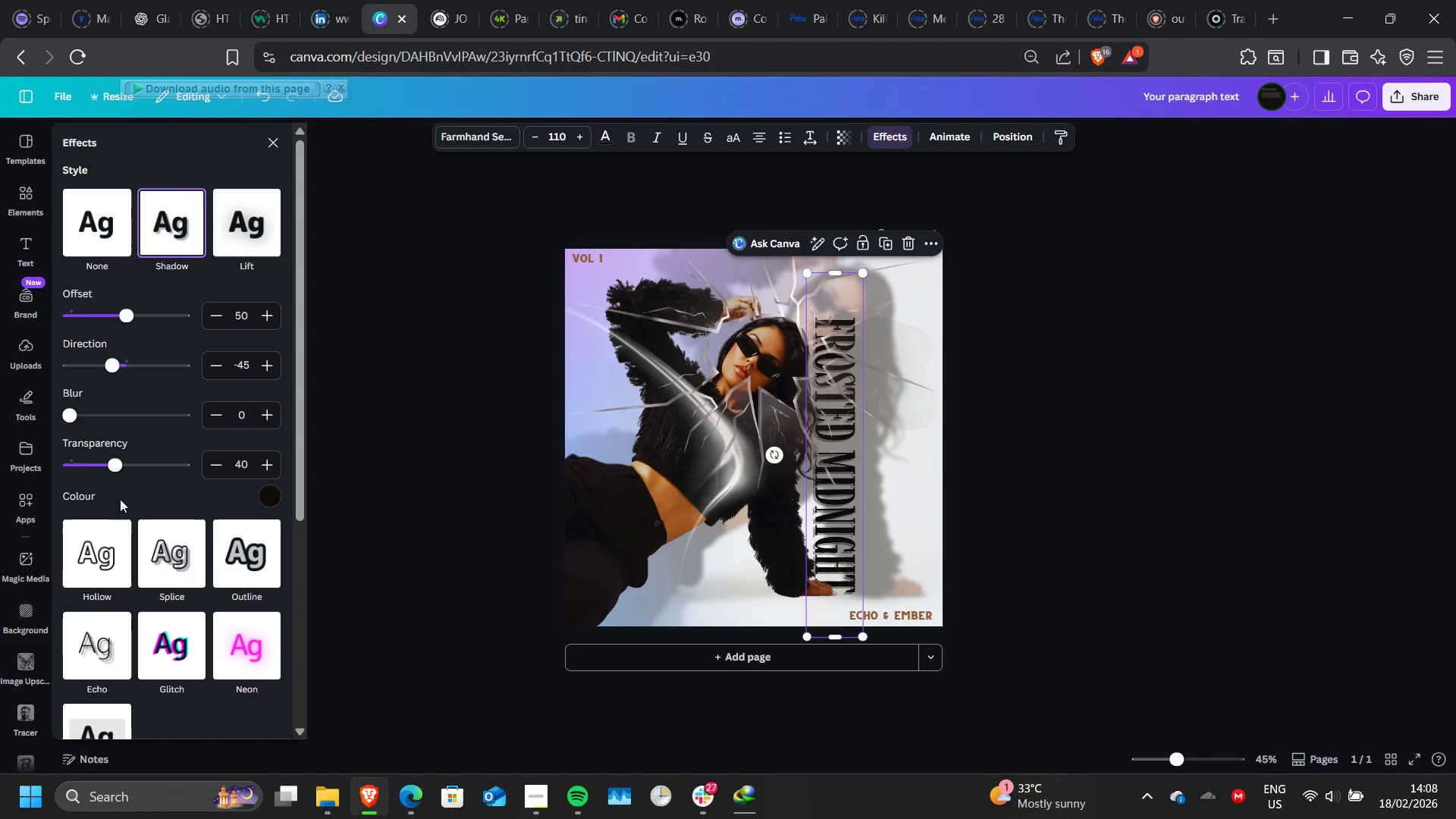 
left_click([170, 551])
 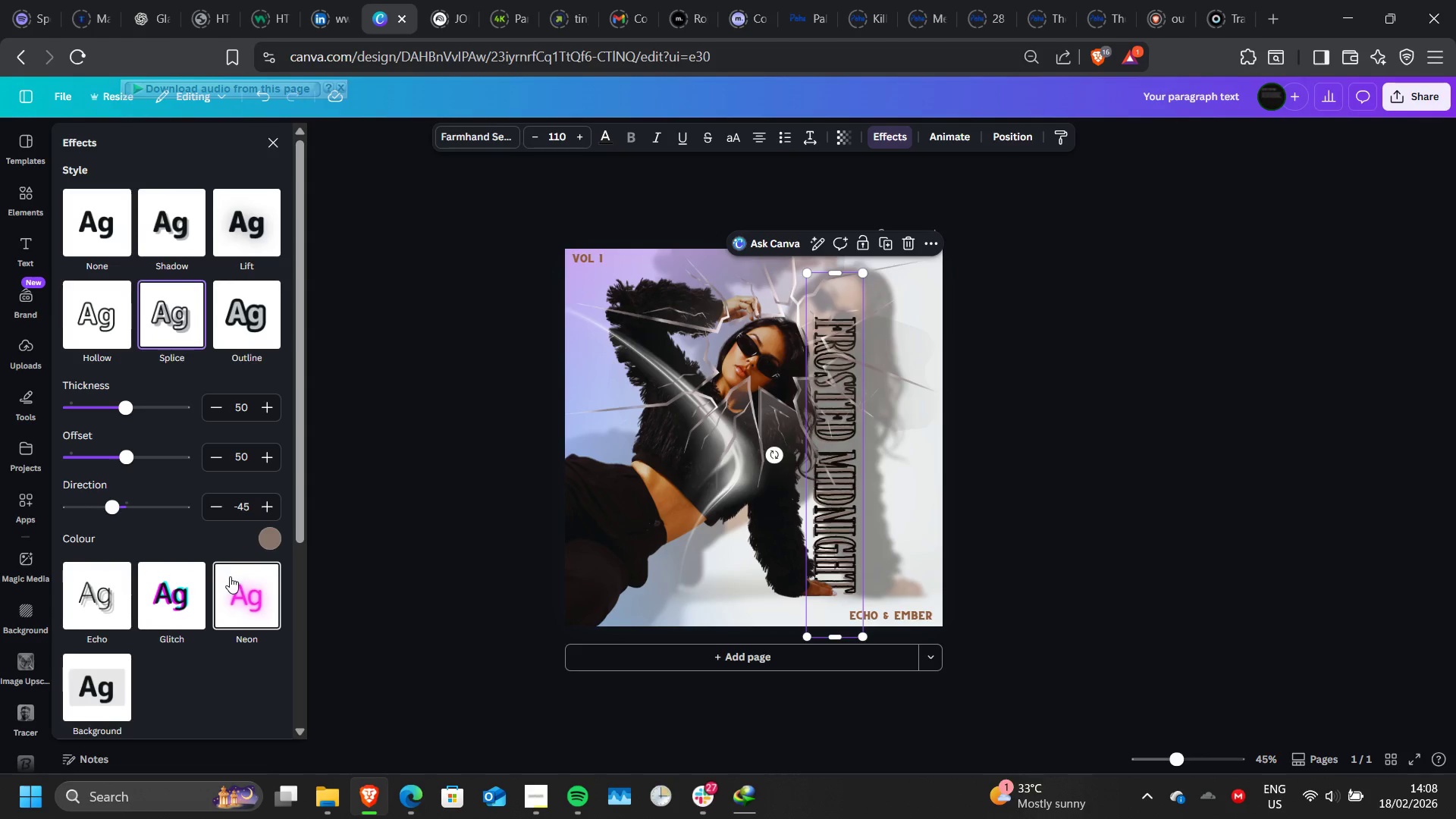 
left_click([230, 576])
 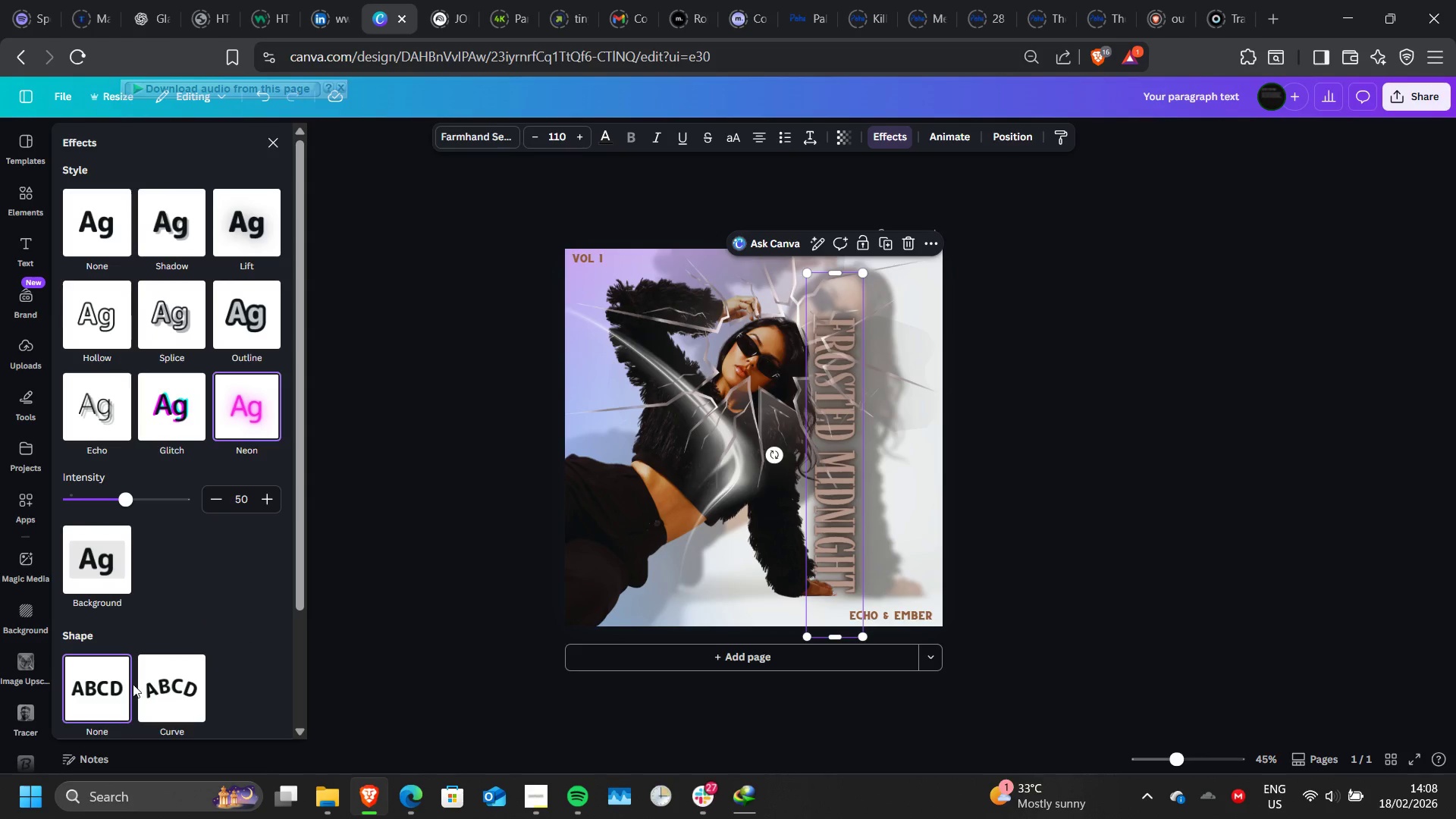 
left_click([161, 694])
 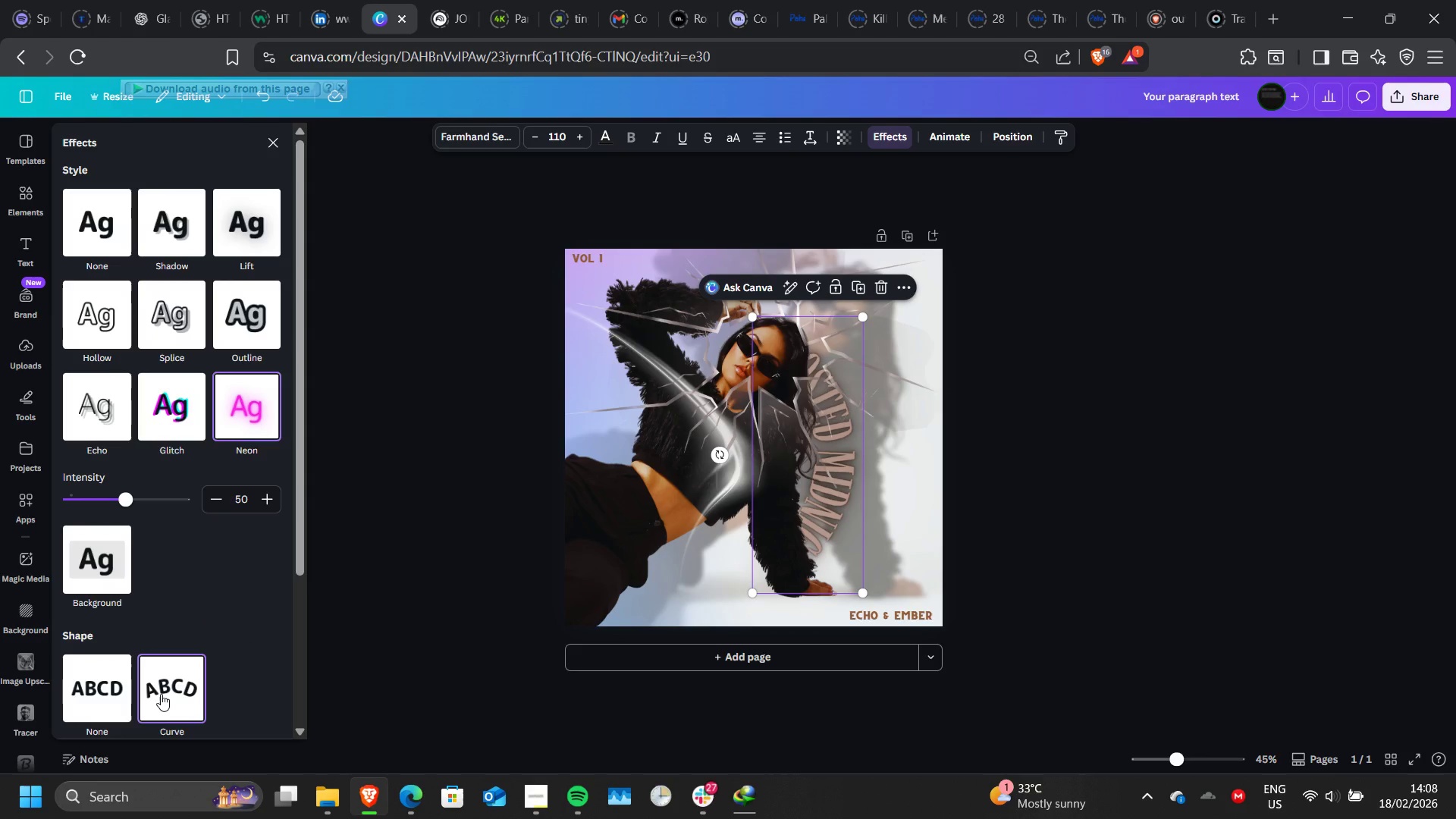 
hold_key(key=ControlLeft, duration=0.38)
 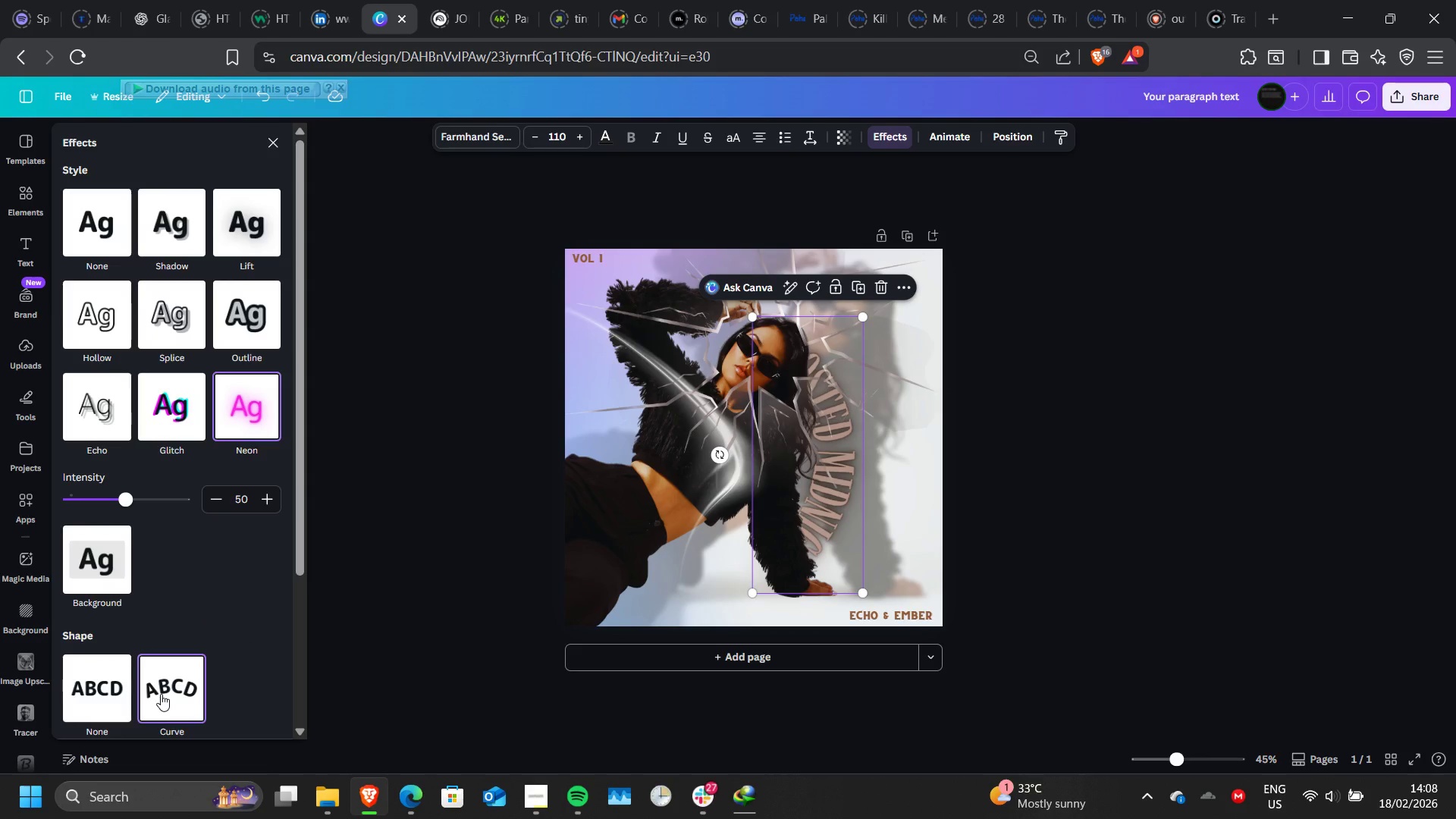 
key(Control+Z)
 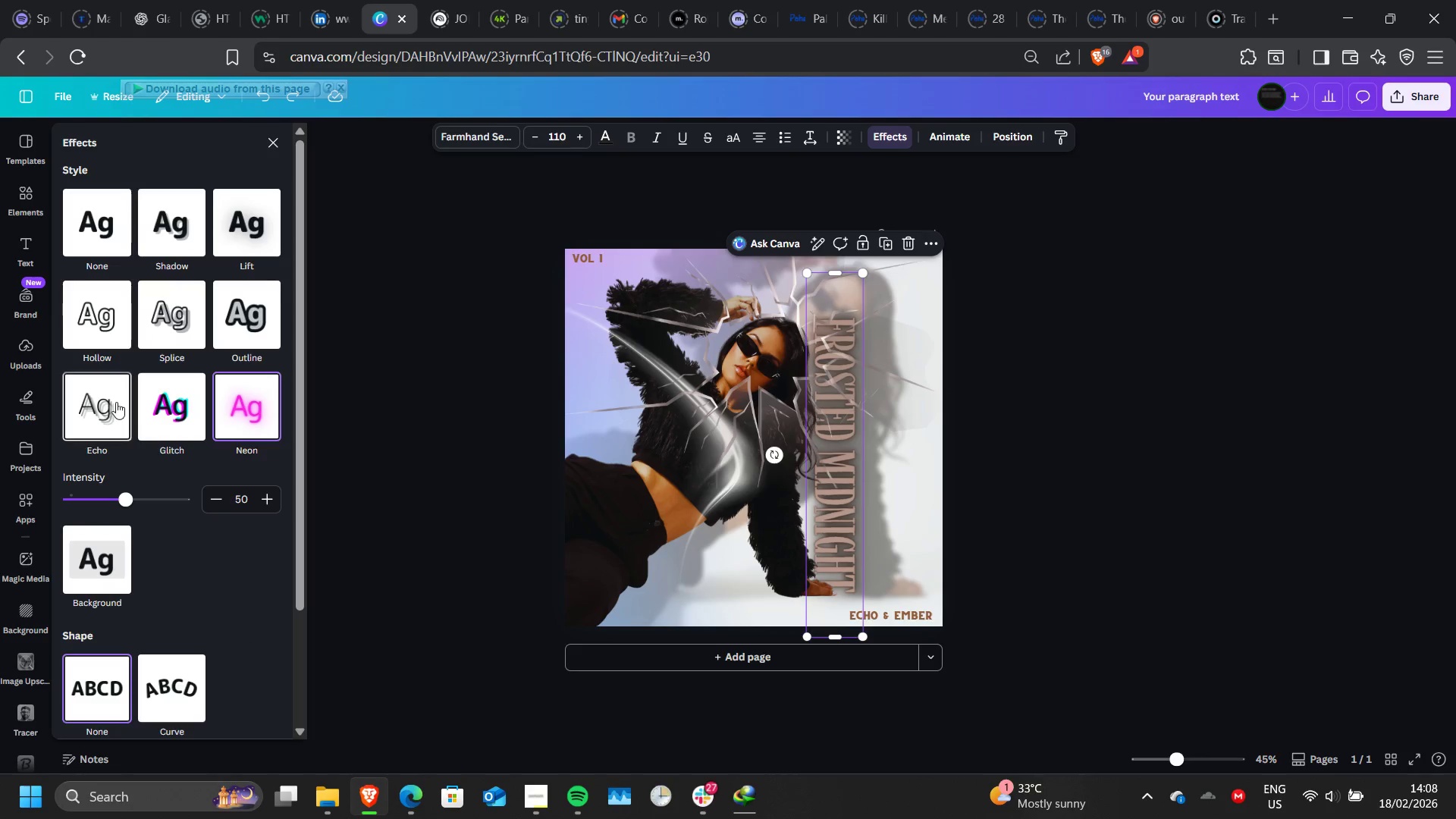 
left_click([115, 402])
 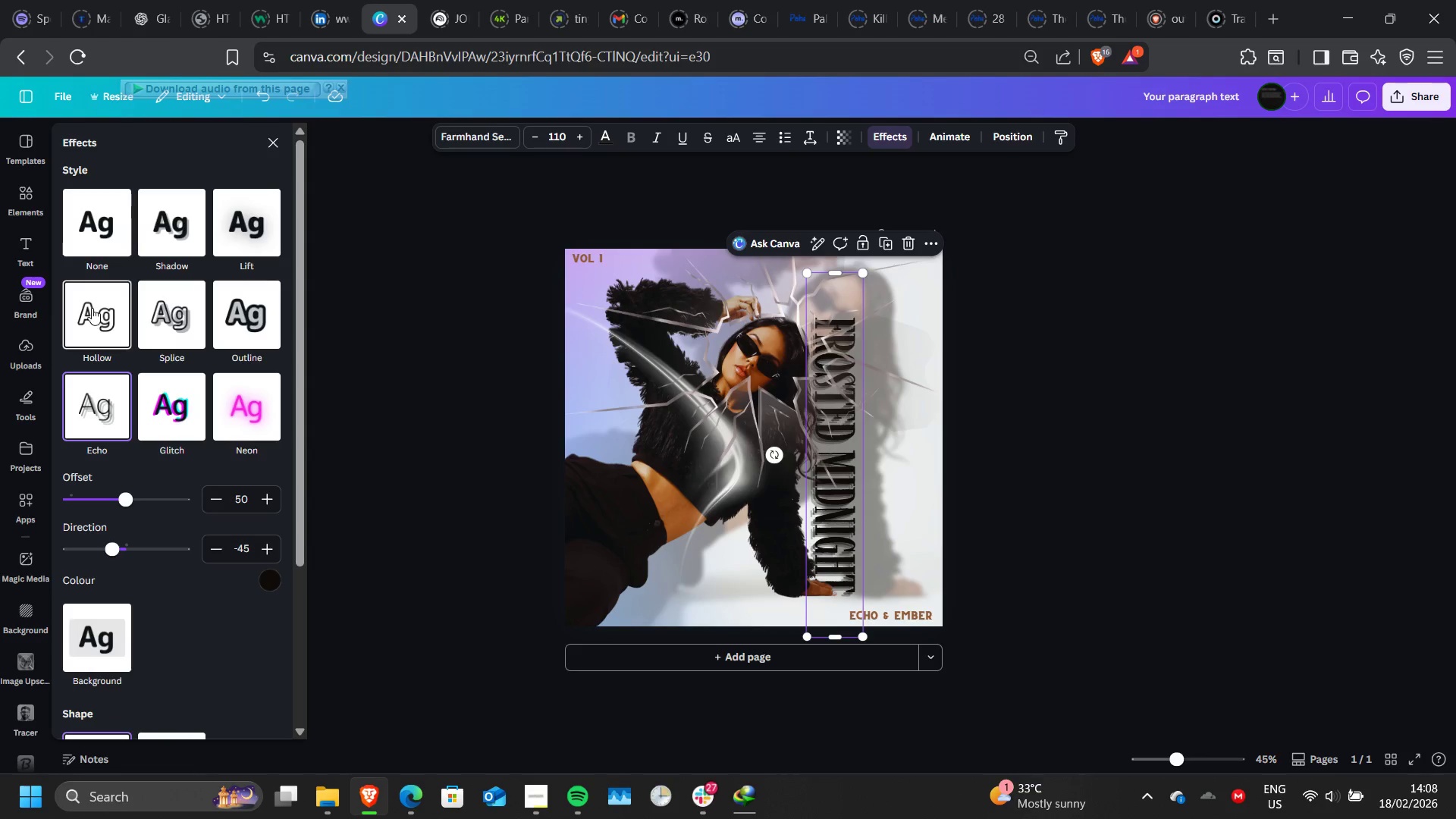 
left_click([93, 305])
 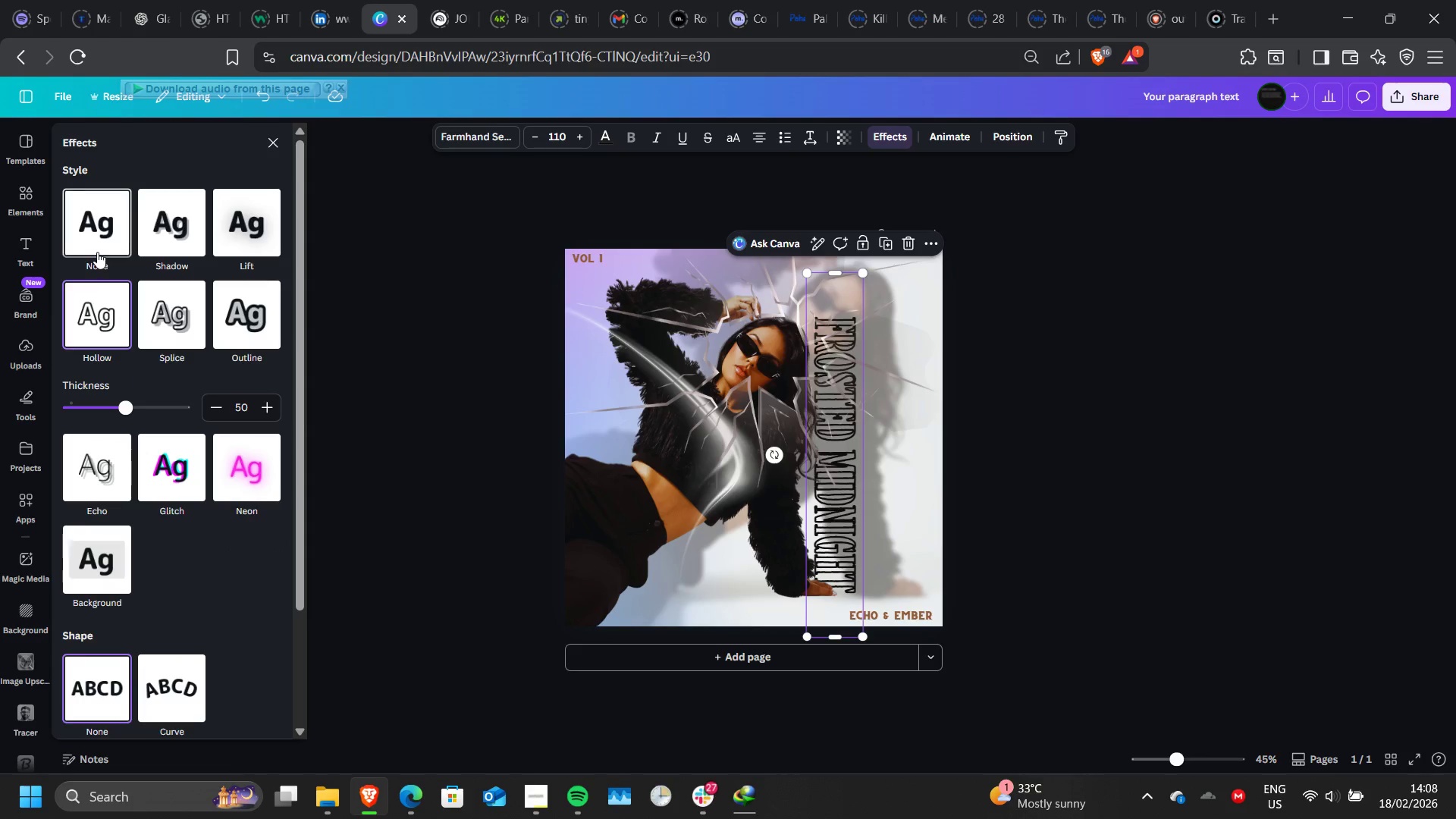 
left_click([97, 252])
 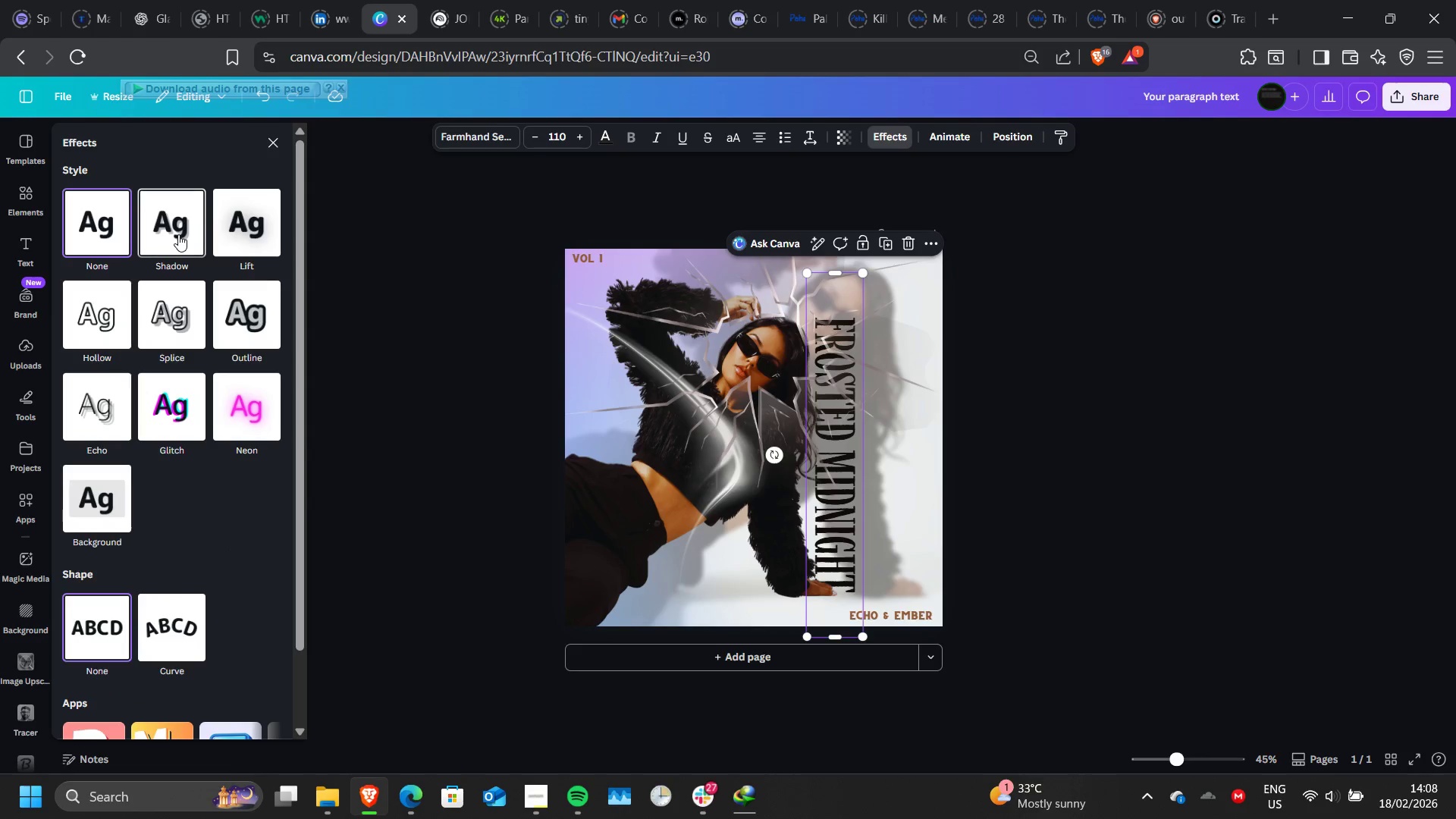 
left_click([178, 234])
 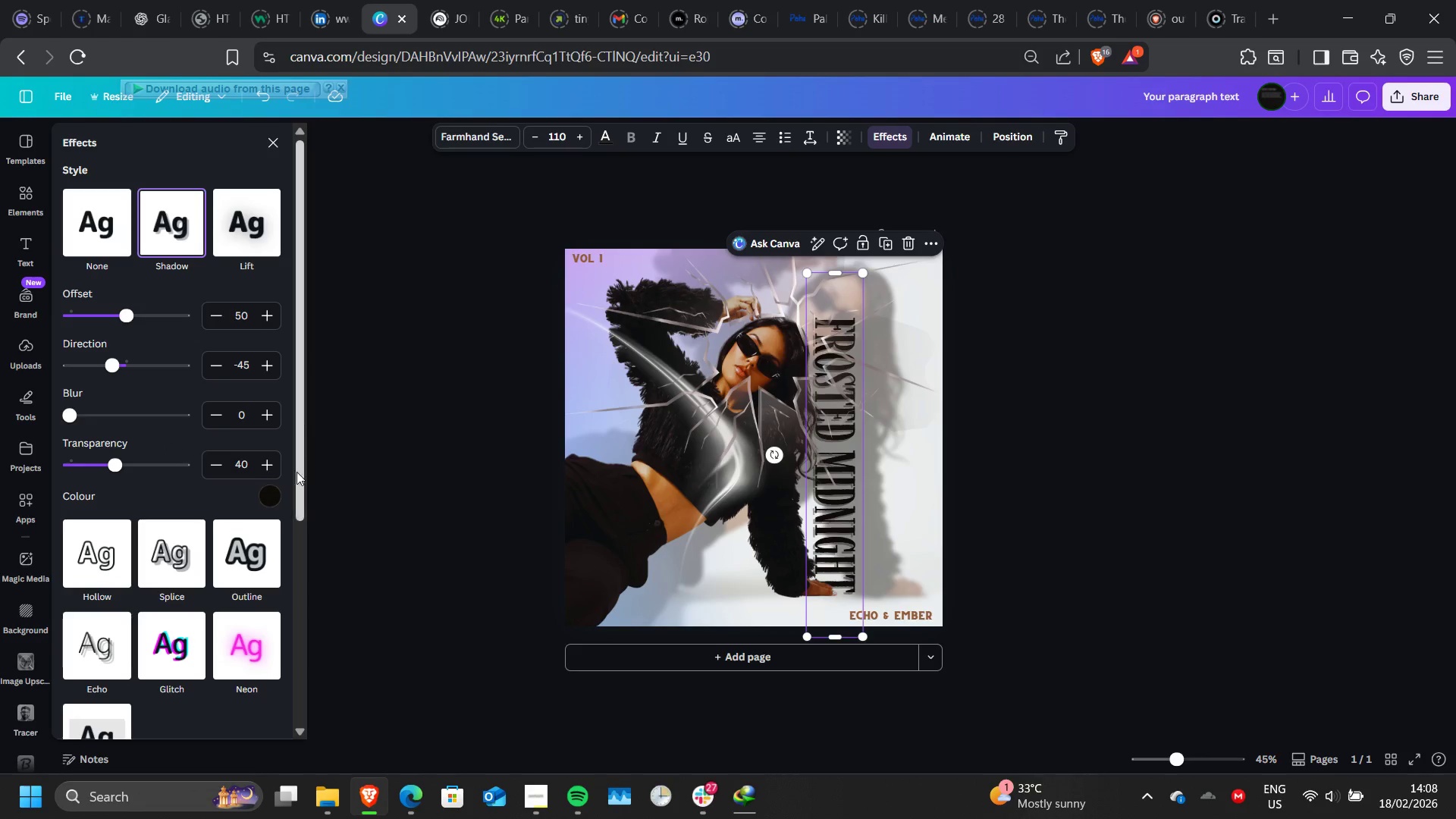 
left_click([259, 497])
 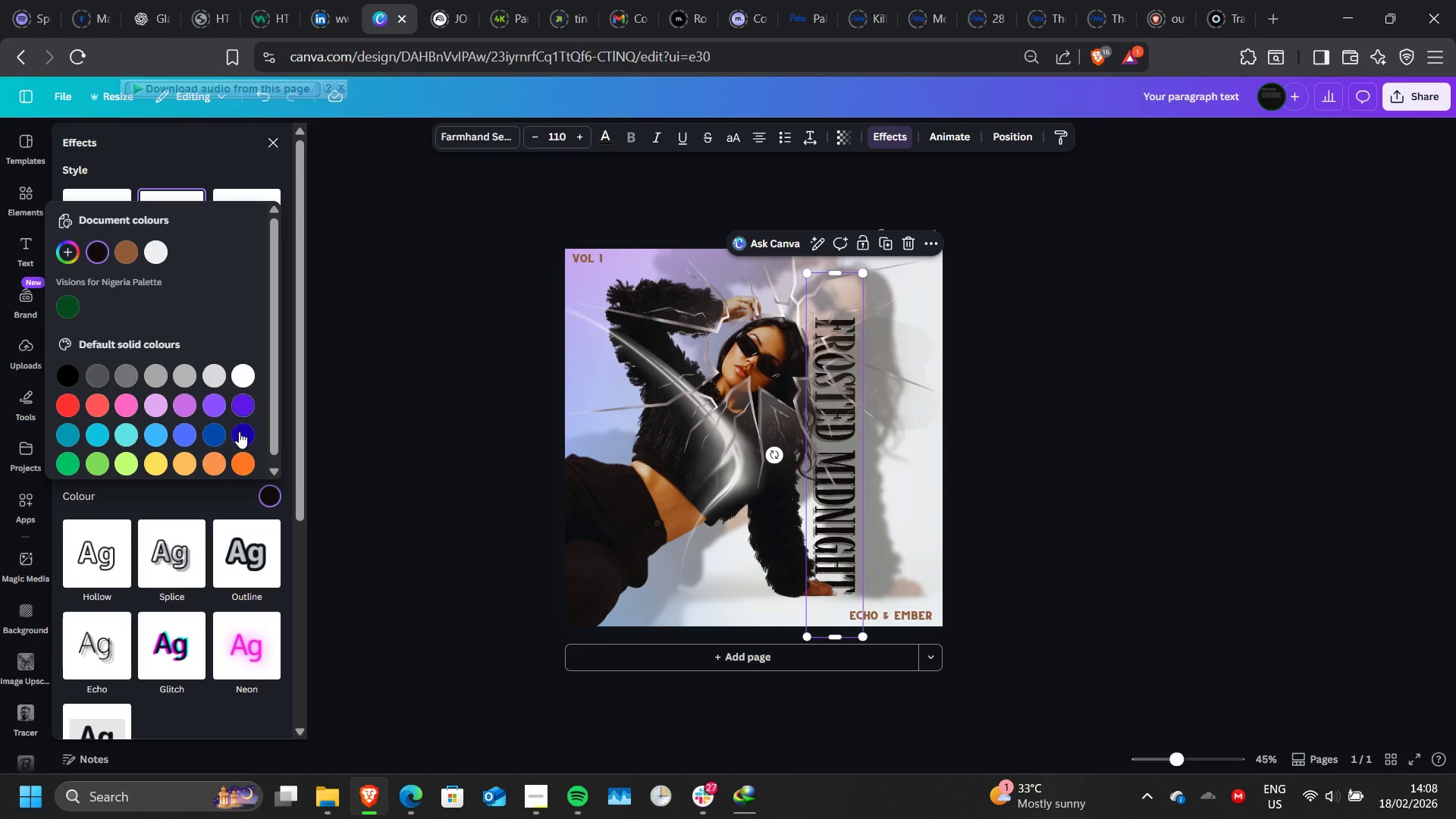 
left_click([240, 433])
 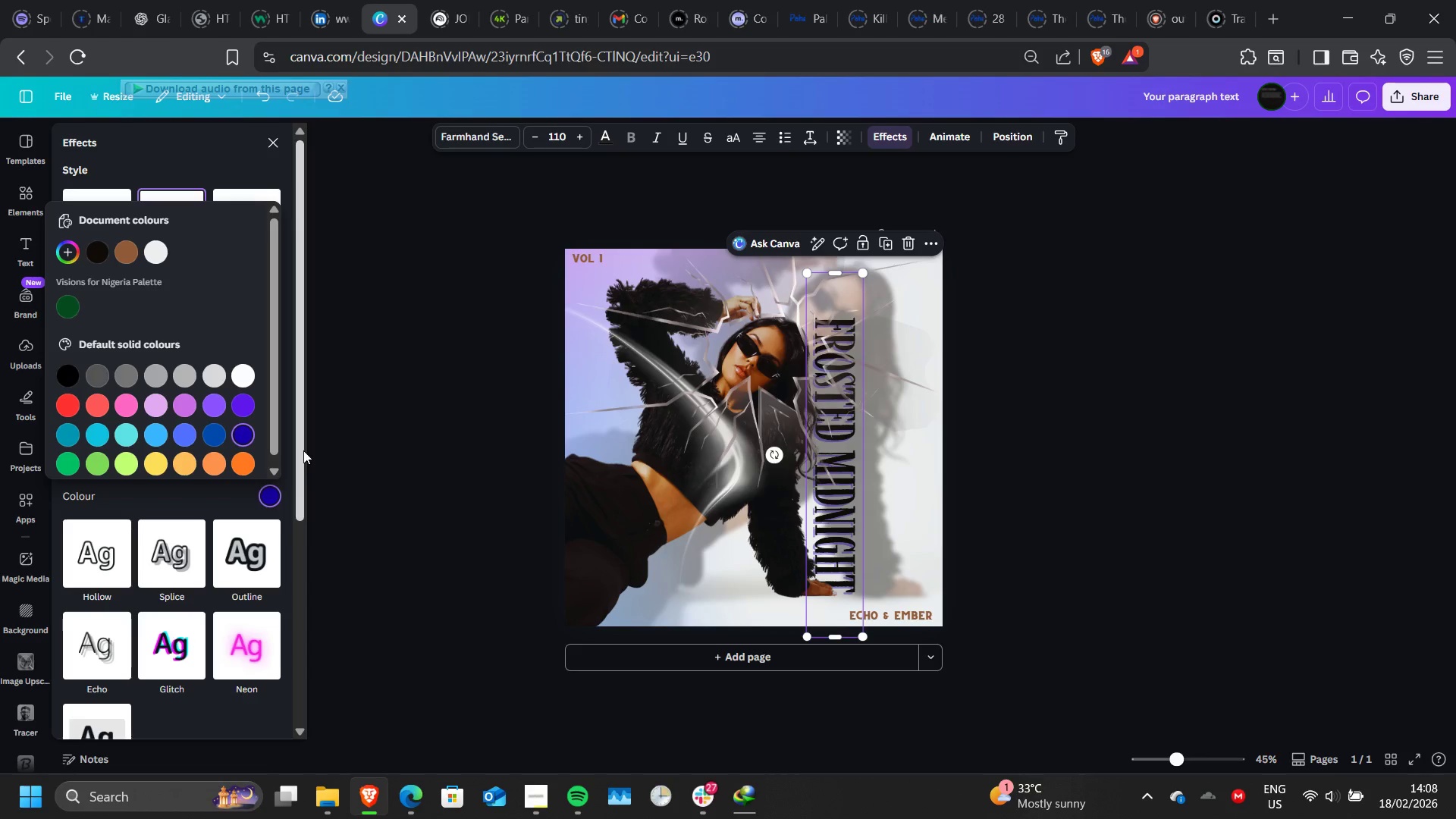 
left_click([133, 253])
 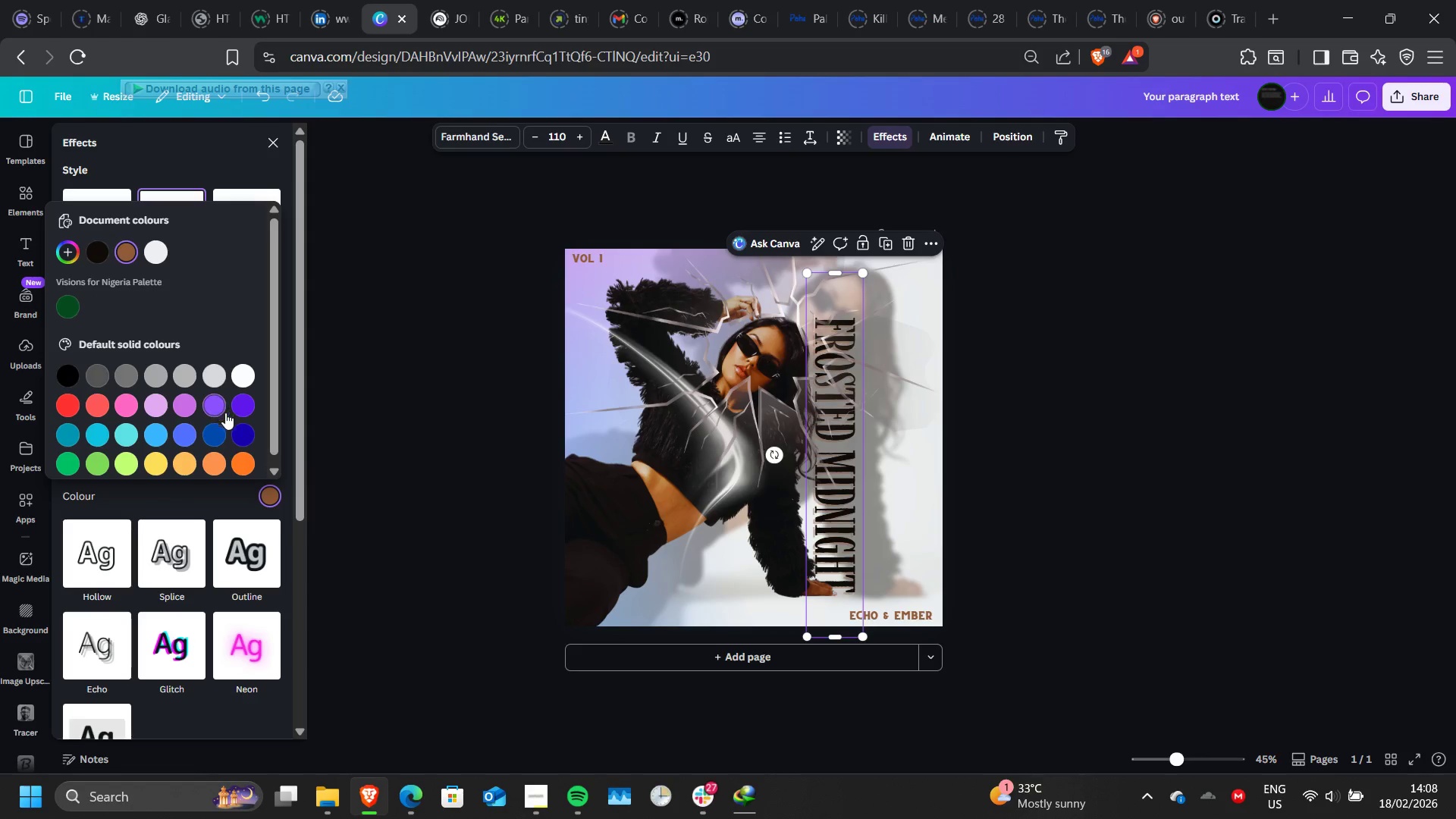 
left_click([216, 401])
 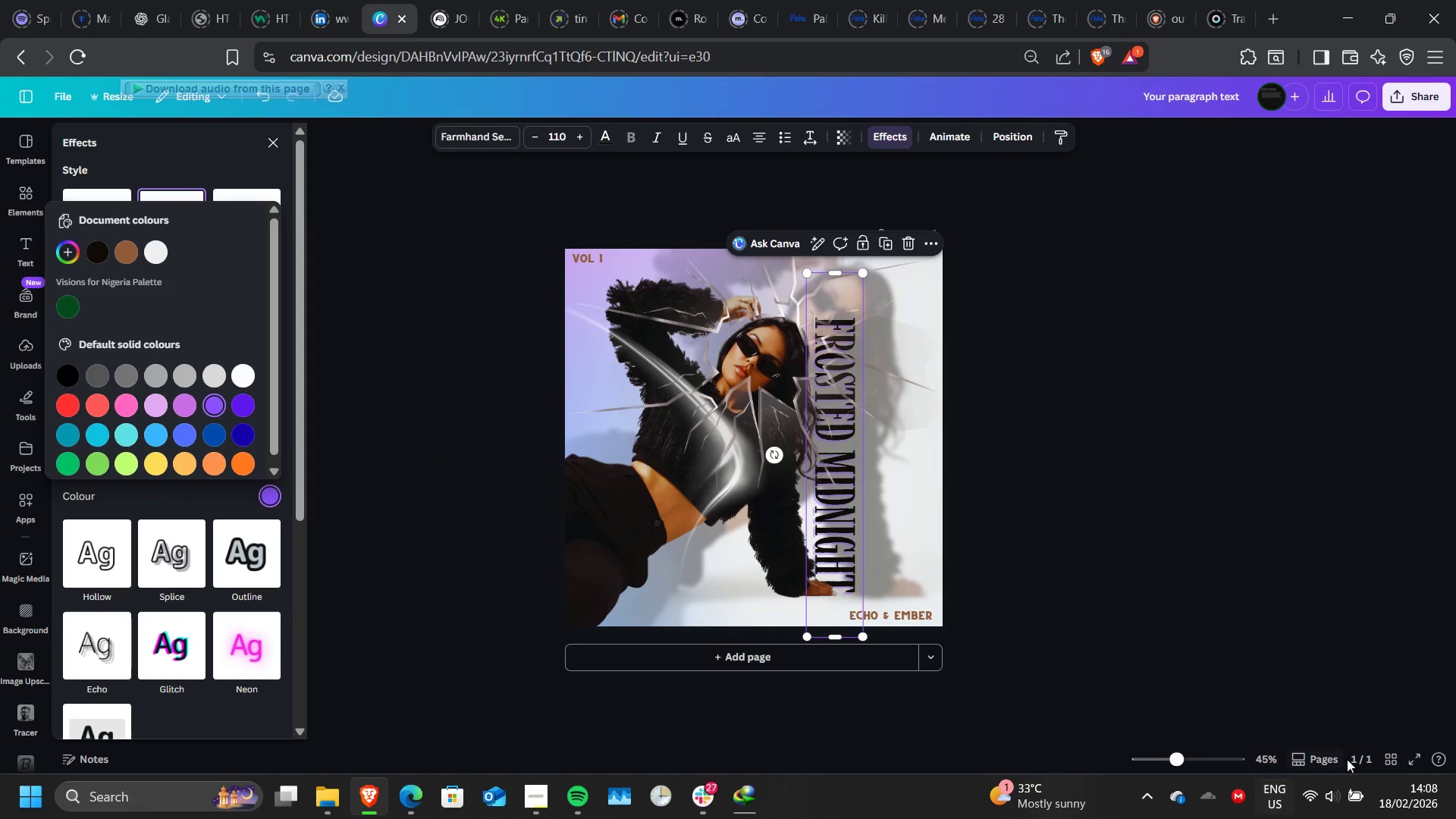 
left_click([1414, 761])
 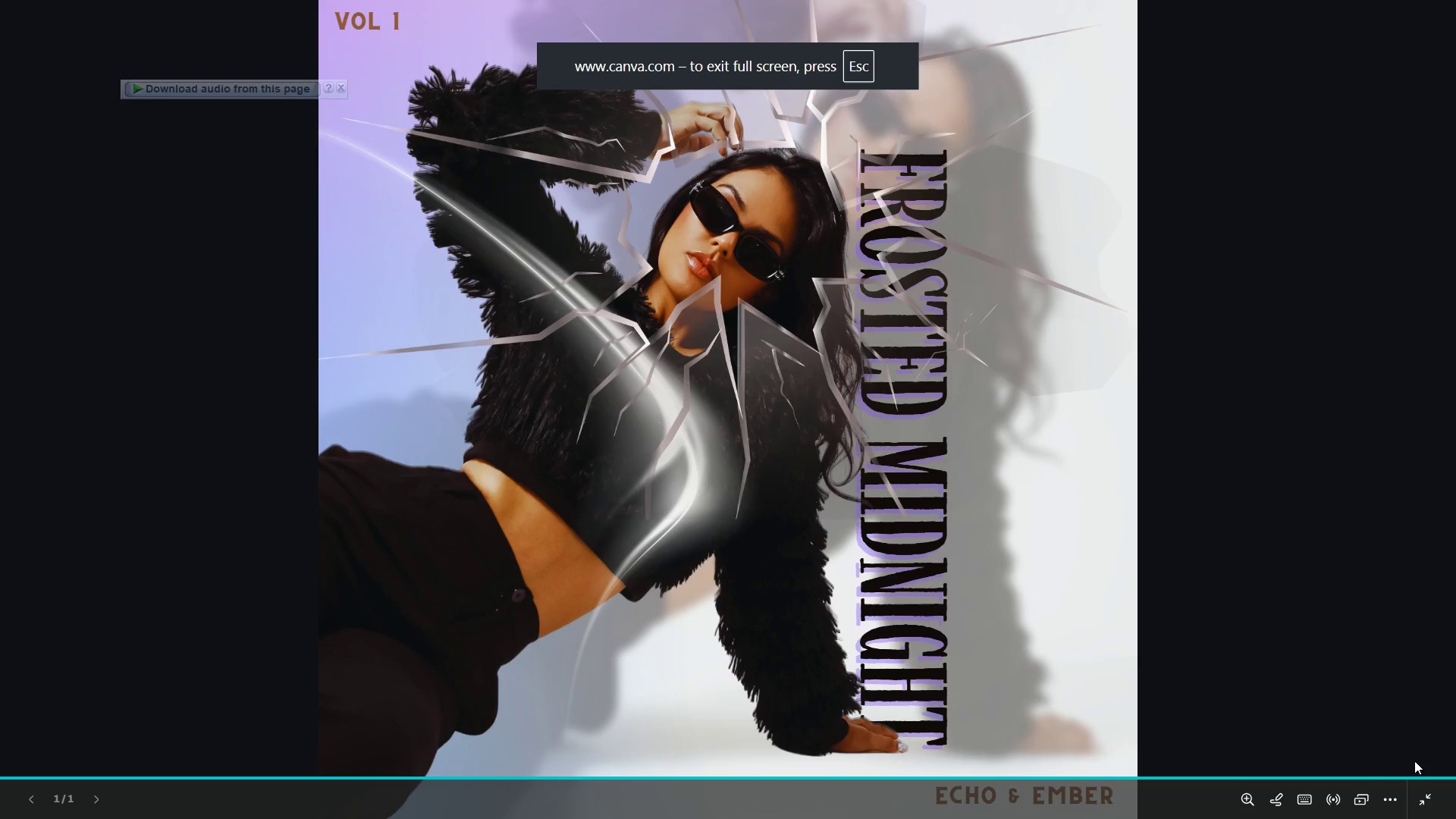 
key(Escape)
 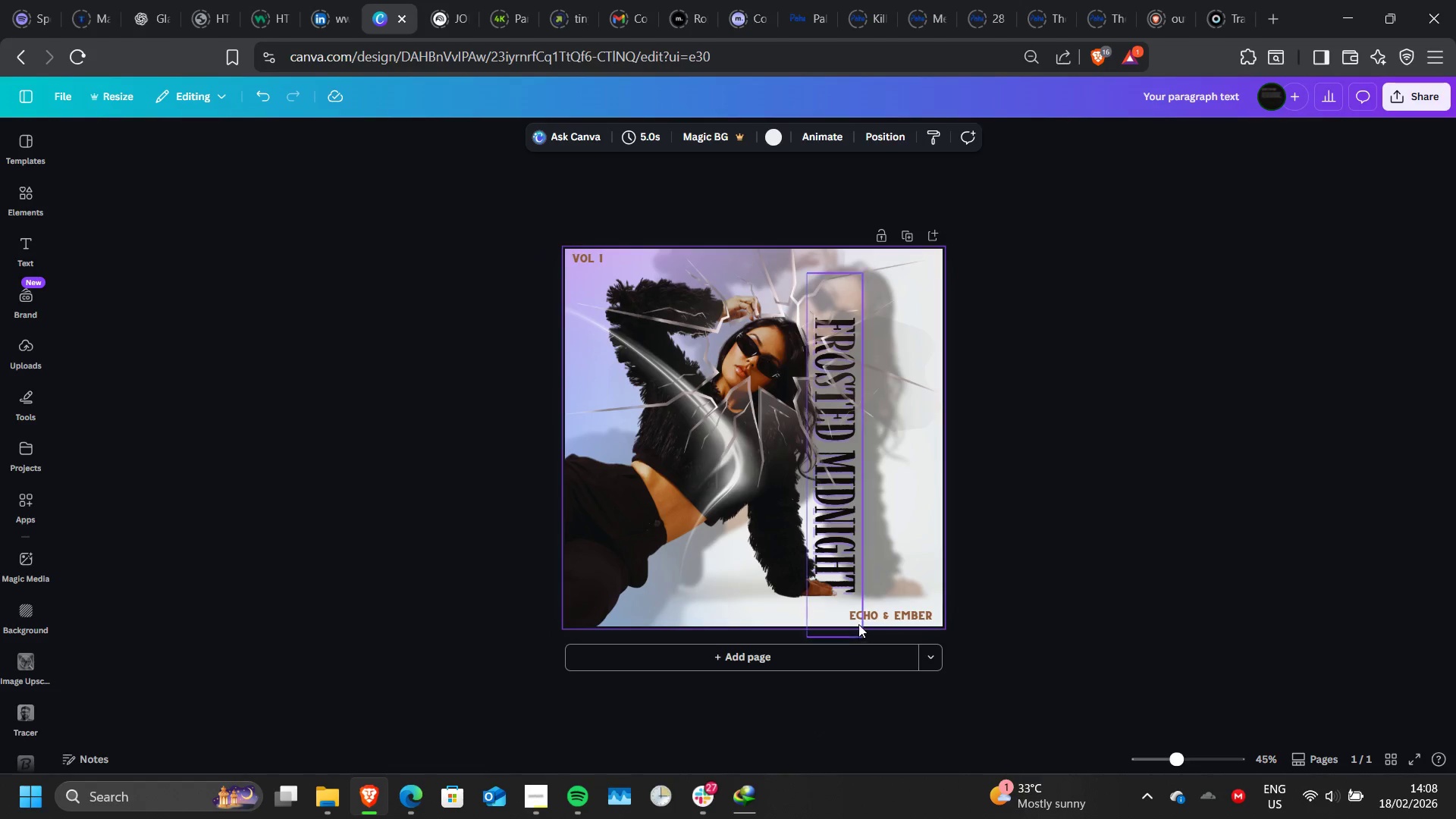 
left_click([874, 617])
 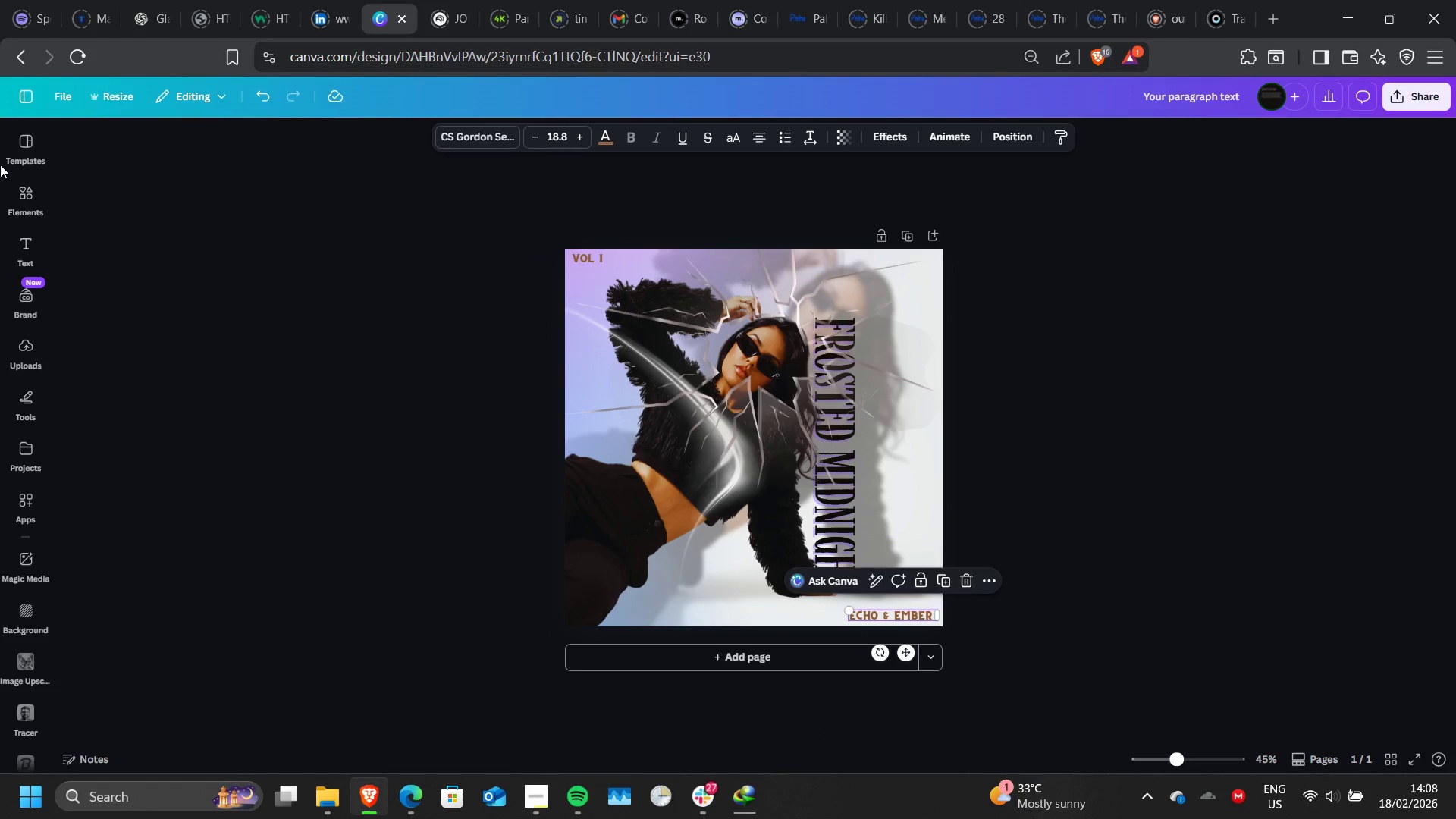 
left_click([24, 193])
 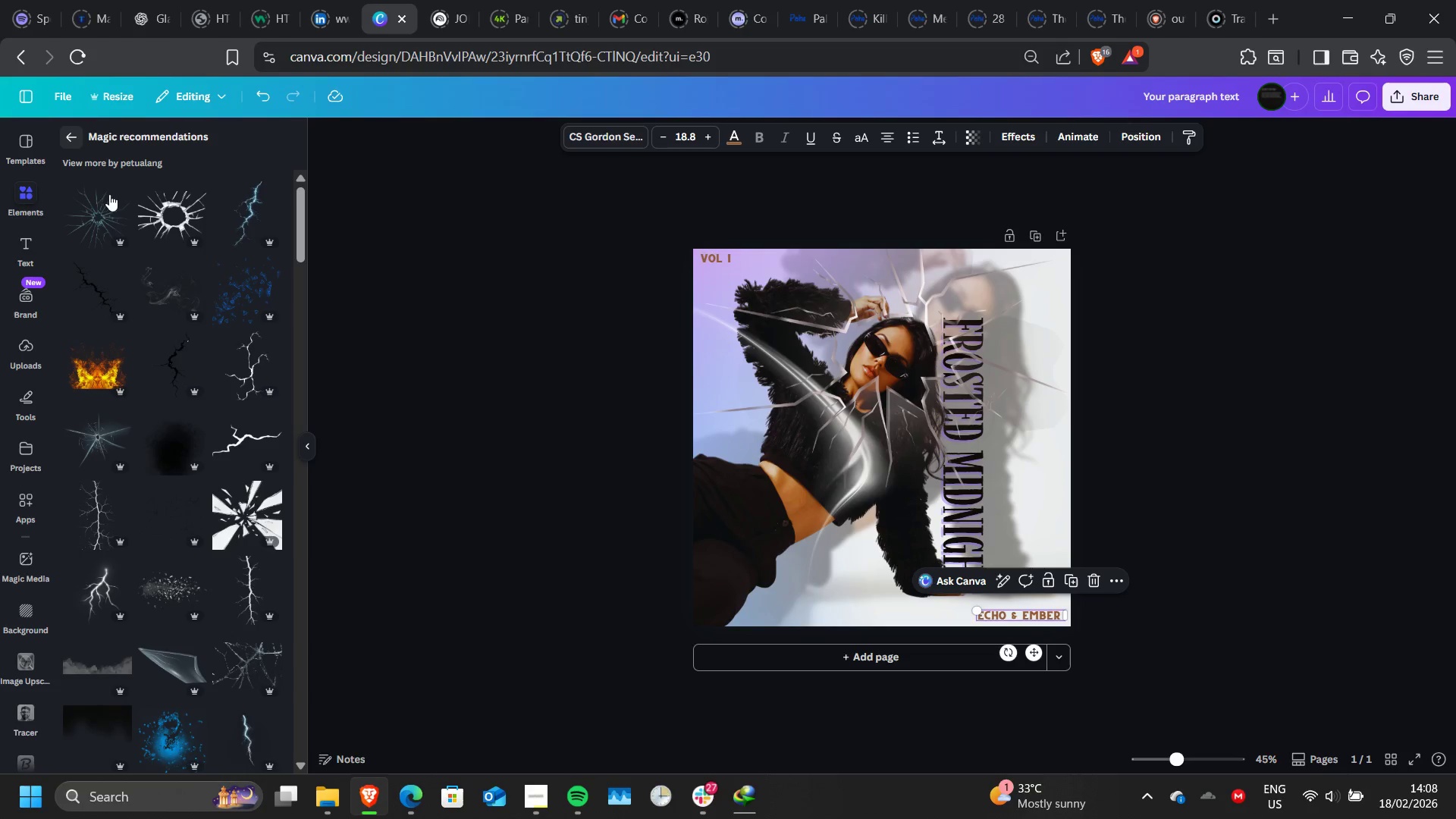 
scroll: coordinate [227, 462], scroll_direction: none, amount: 0.0
 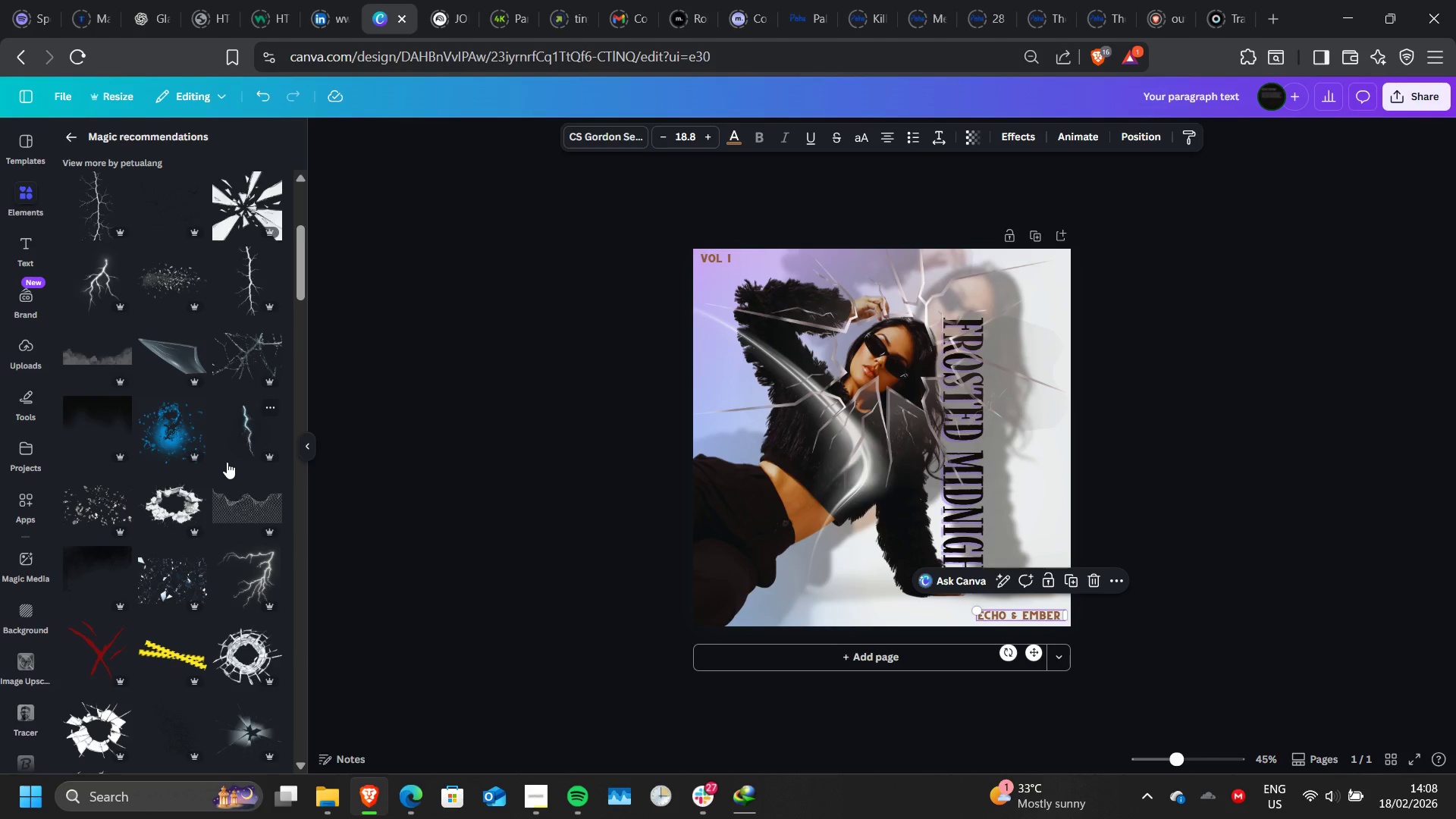 
scroll: coordinate [227, 462], scroll_direction: down, amount: 1.0
 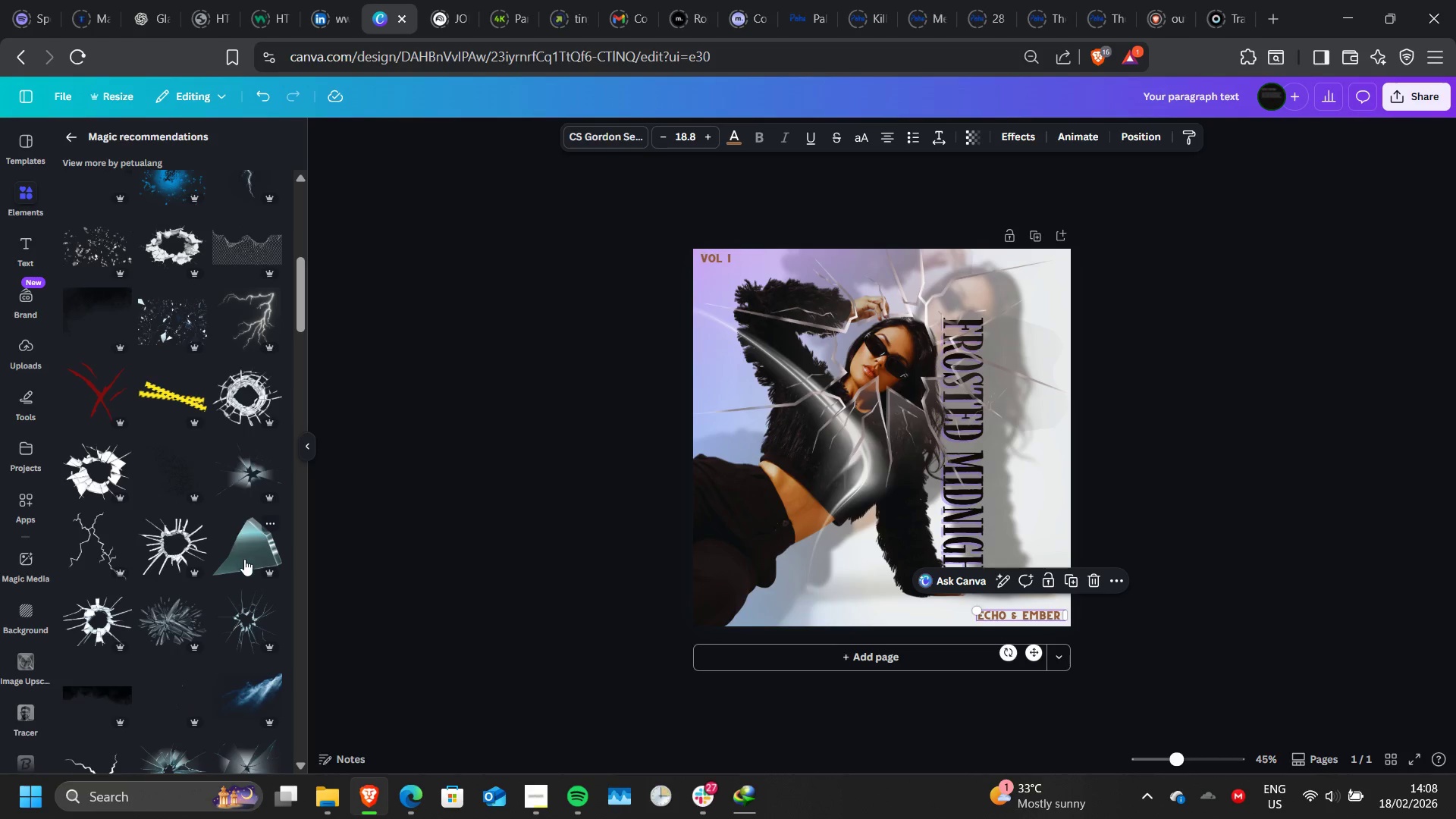 
left_click([244, 559])
 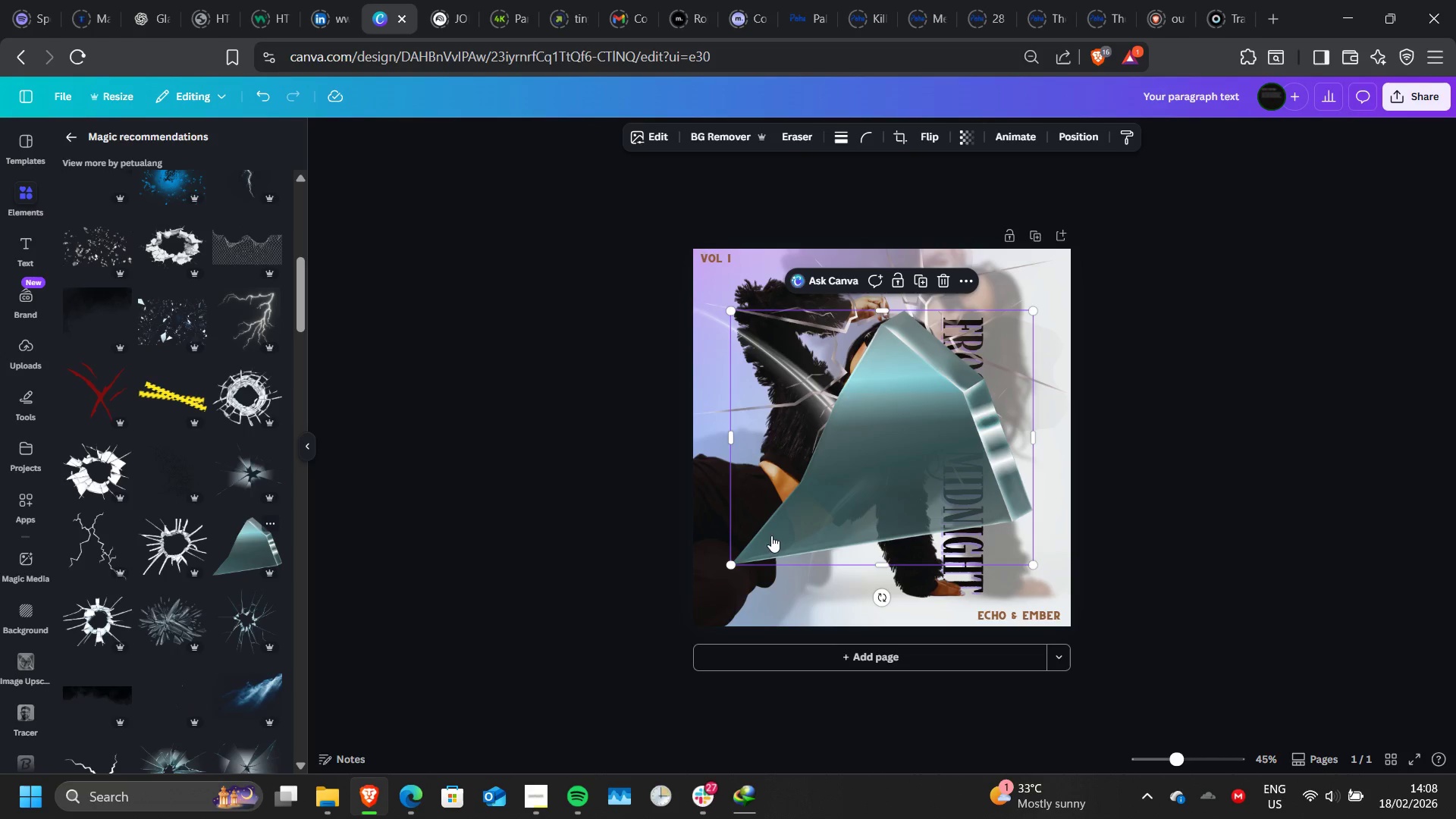 
left_click_drag(start_coordinate=[797, 548], to_coordinate=[581, 733])
 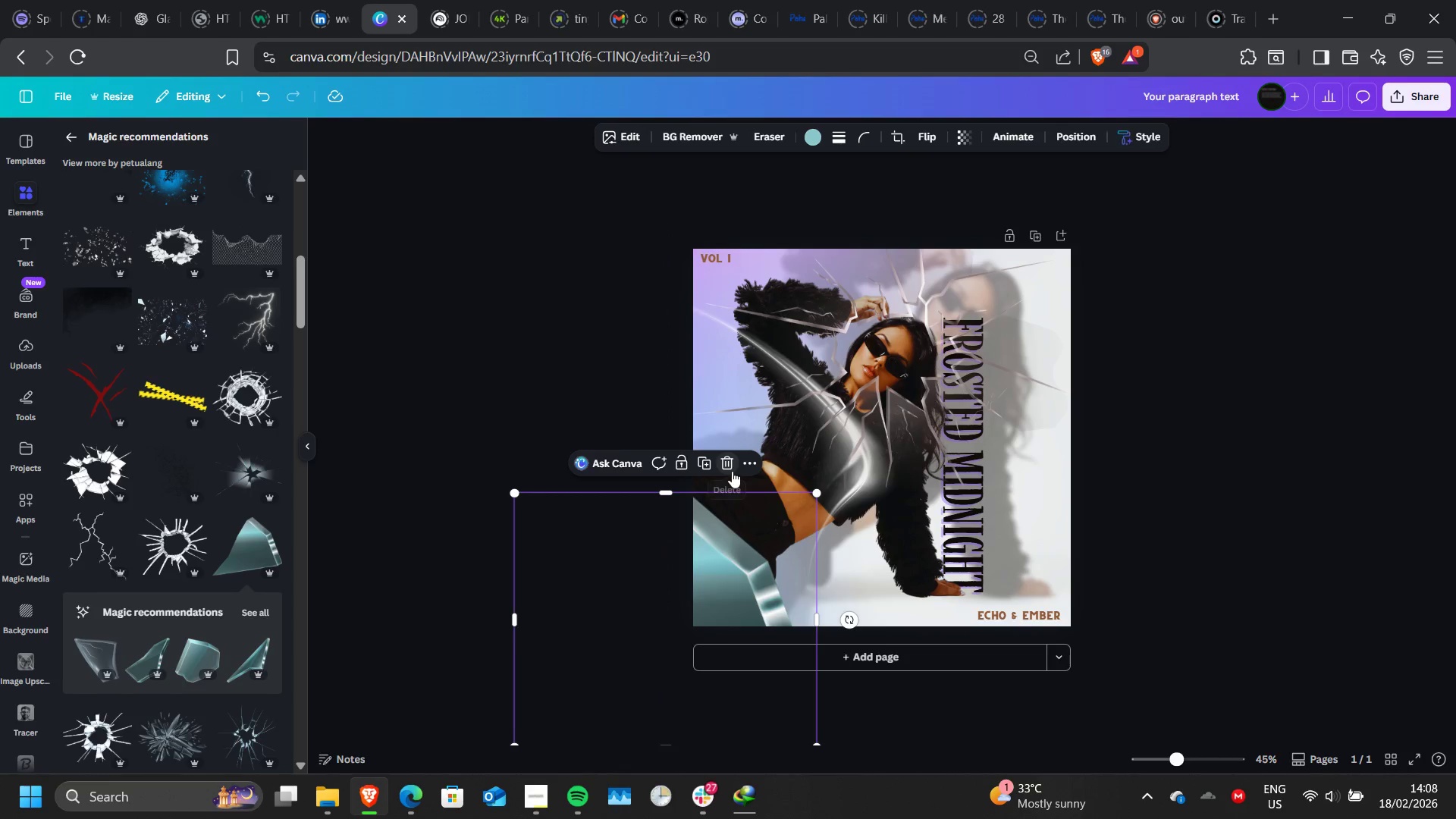 
left_click([732, 471])
 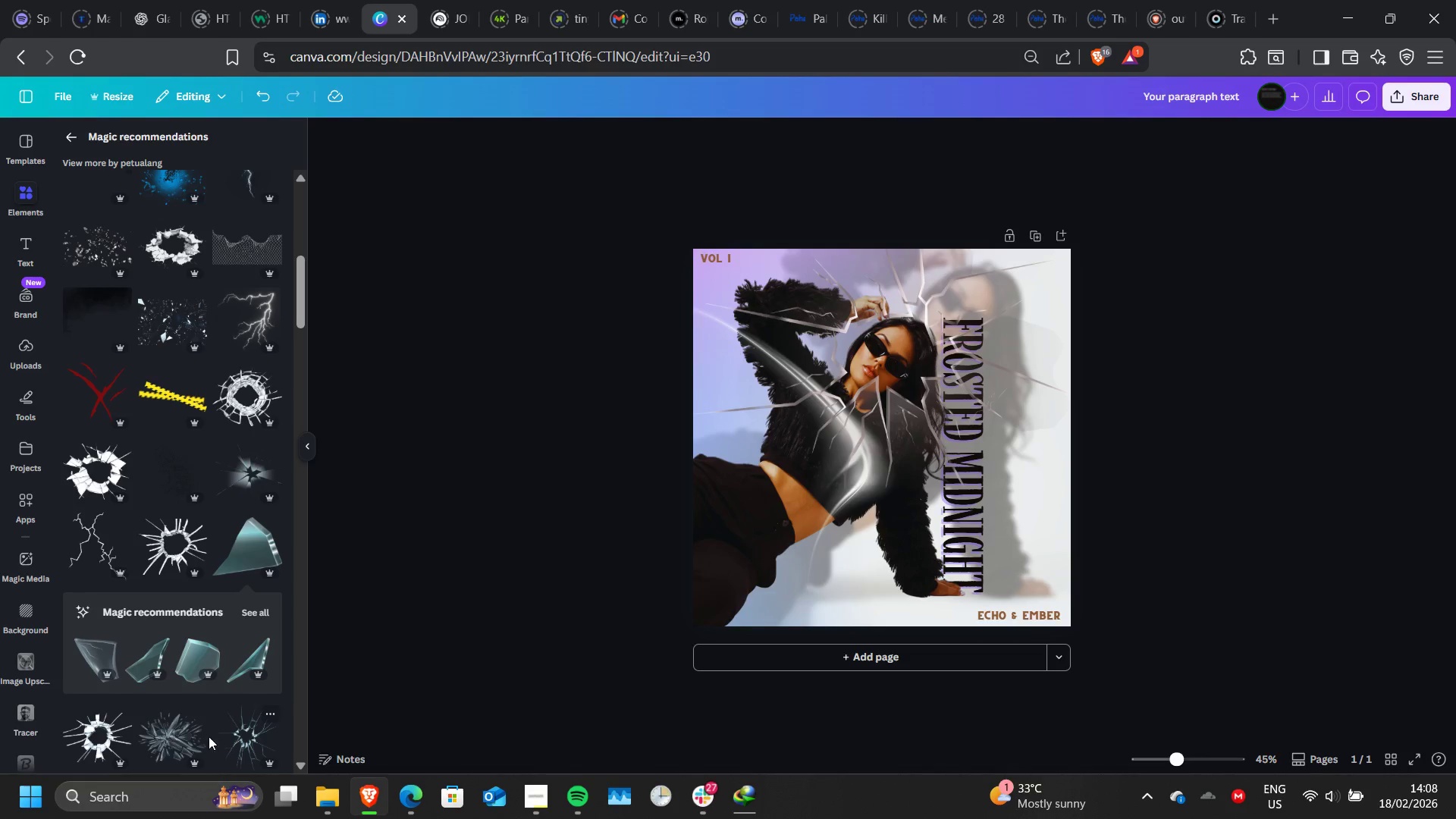 
left_click([206, 736])
 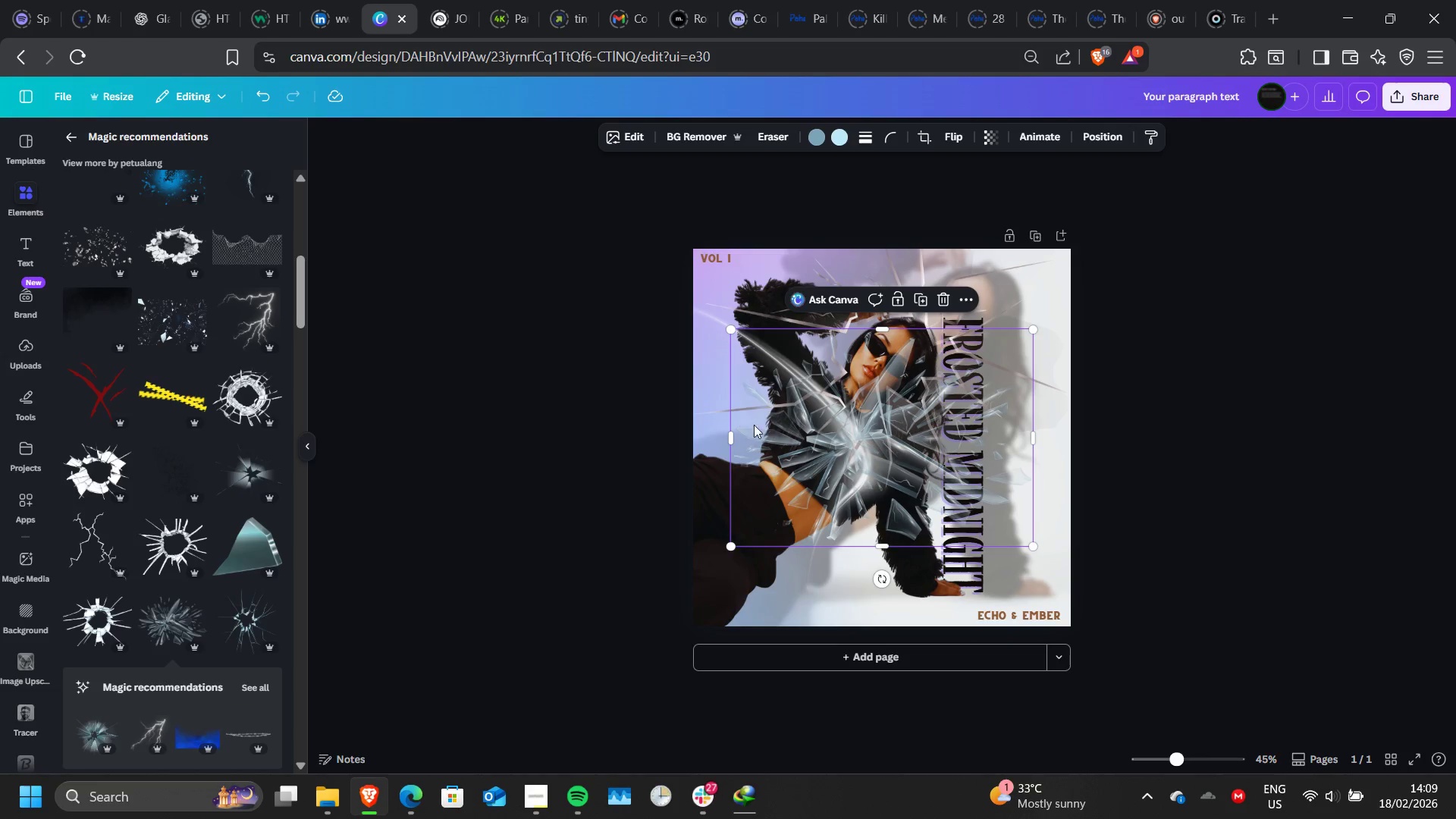 
left_click_drag(start_coordinate=[801, 444], to_coordinate=[642, 645])
 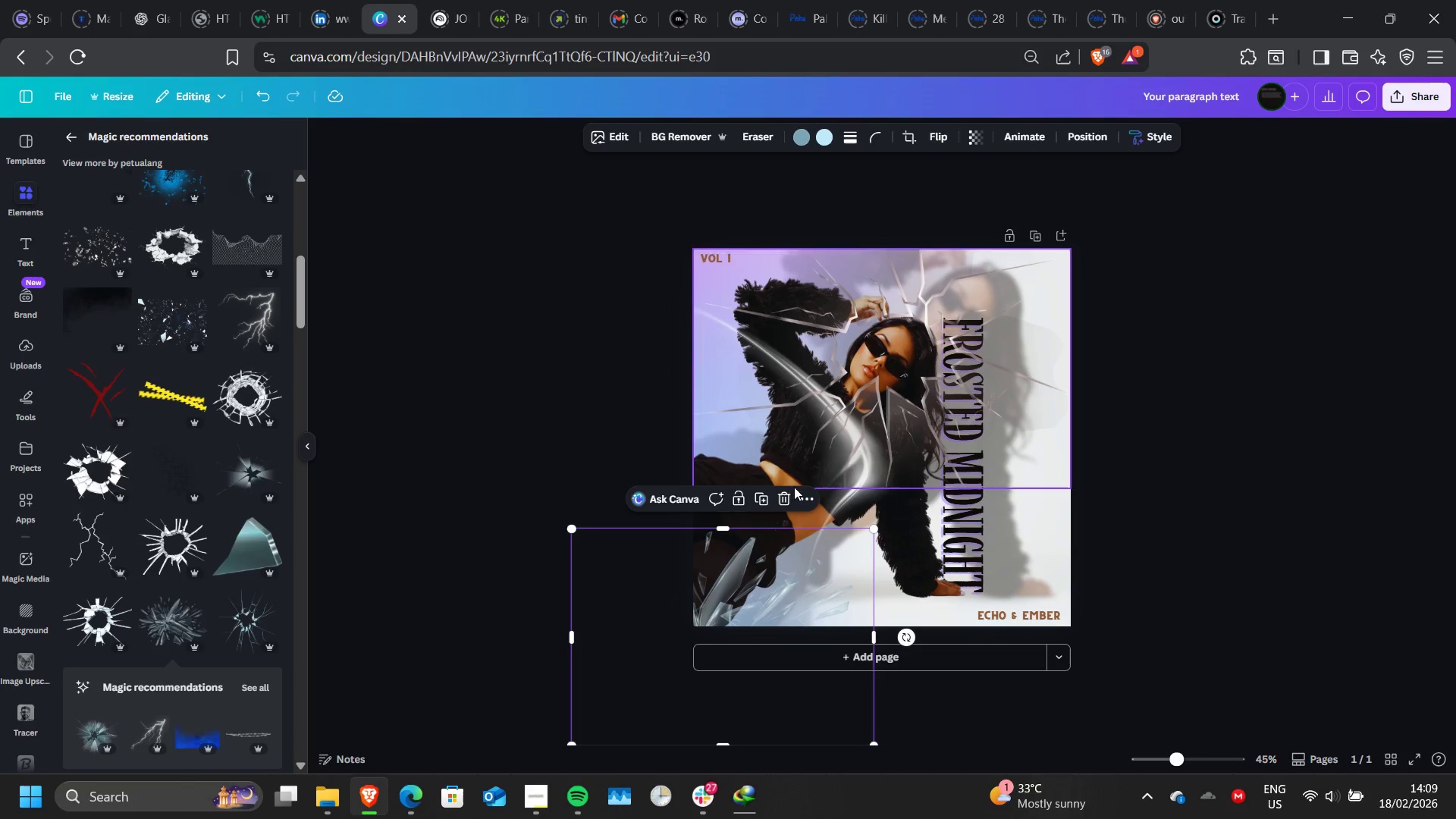 
left_click([787, 495])
 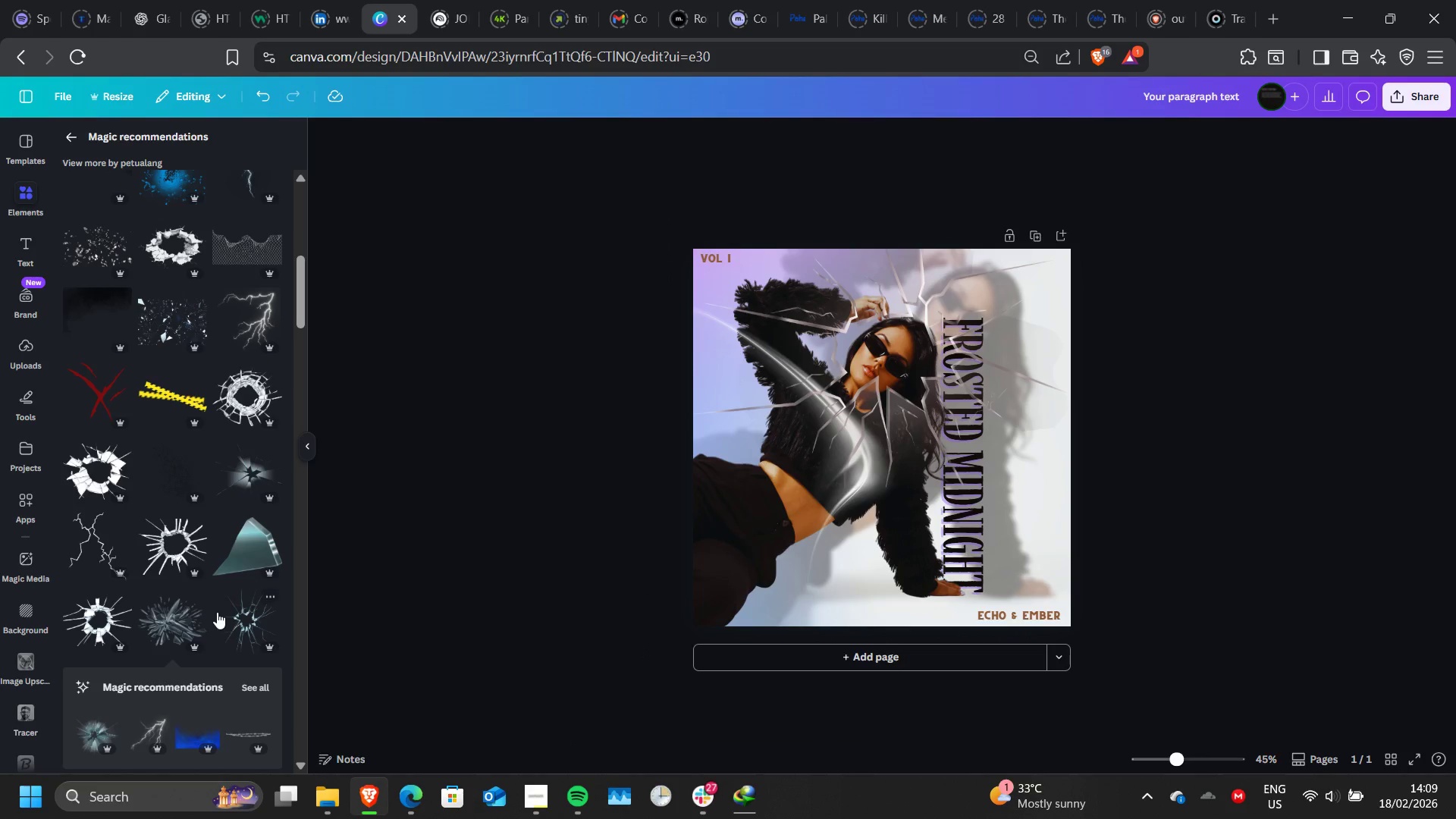 
scroll: coordinate [217, 612], scroll_direction: down, amount: 3.0
 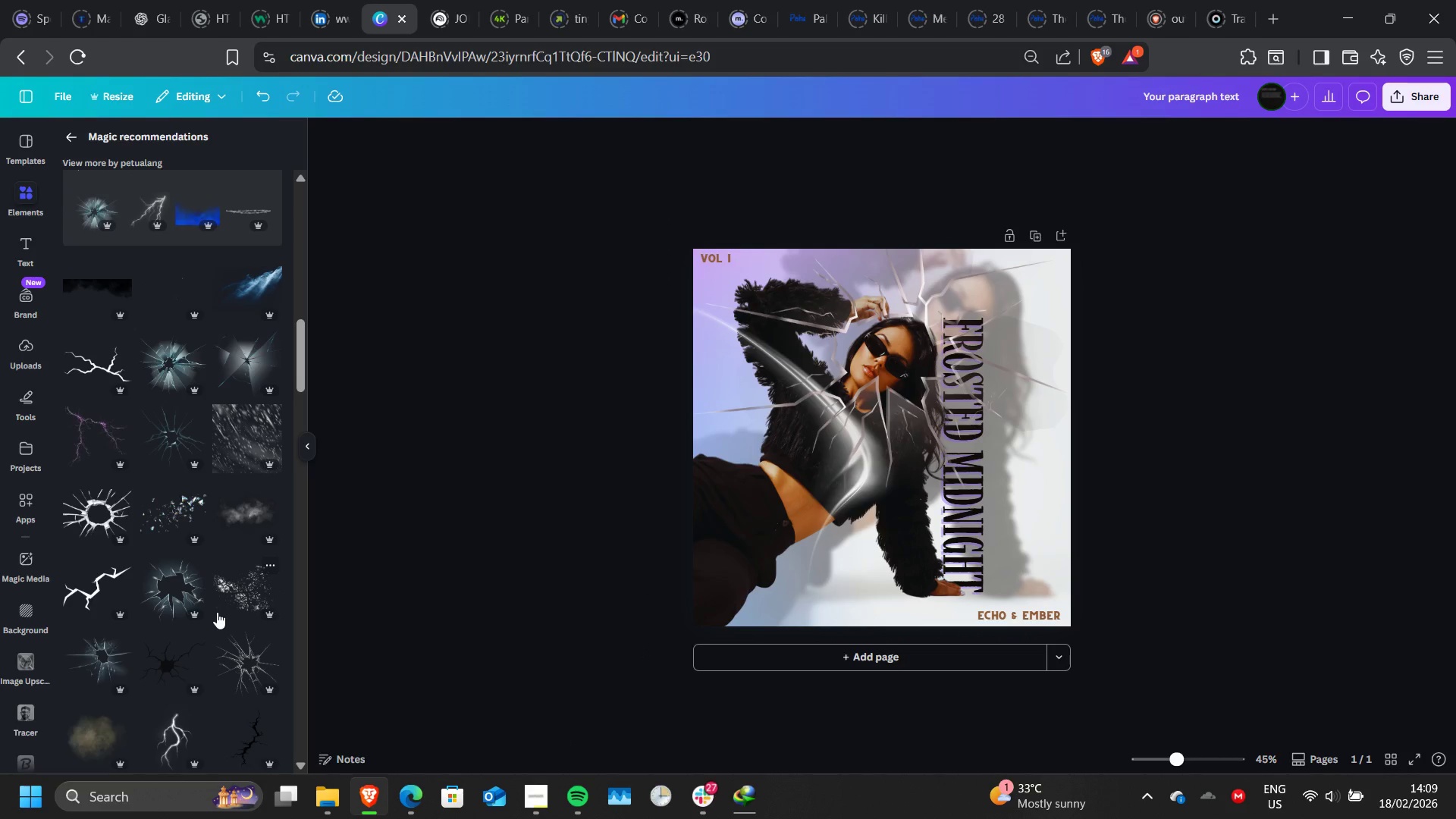 
scroll: coordinate [217, 612], scroll_direction: up, amount: 21.0
 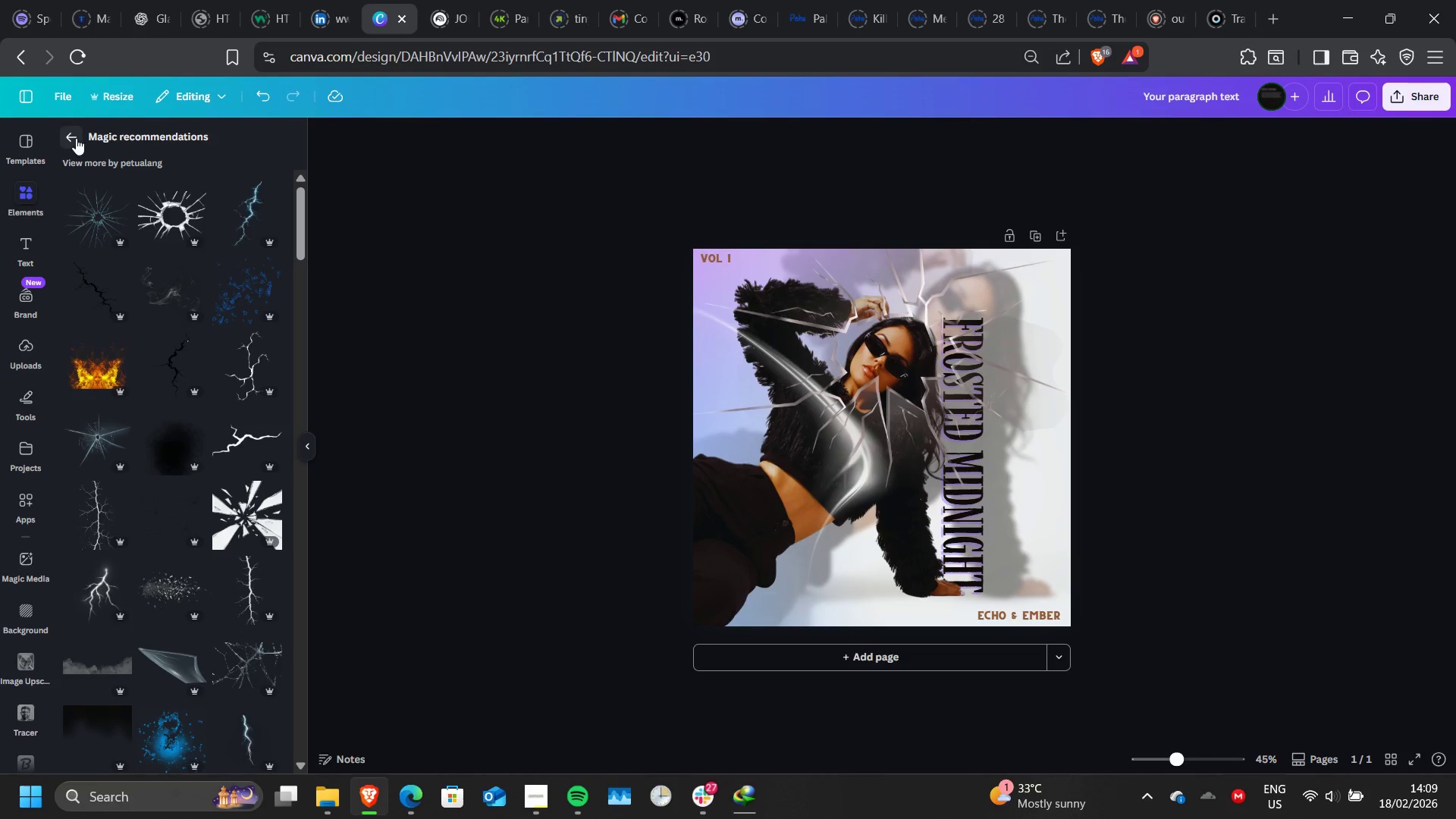 
left_click([76, 138])
 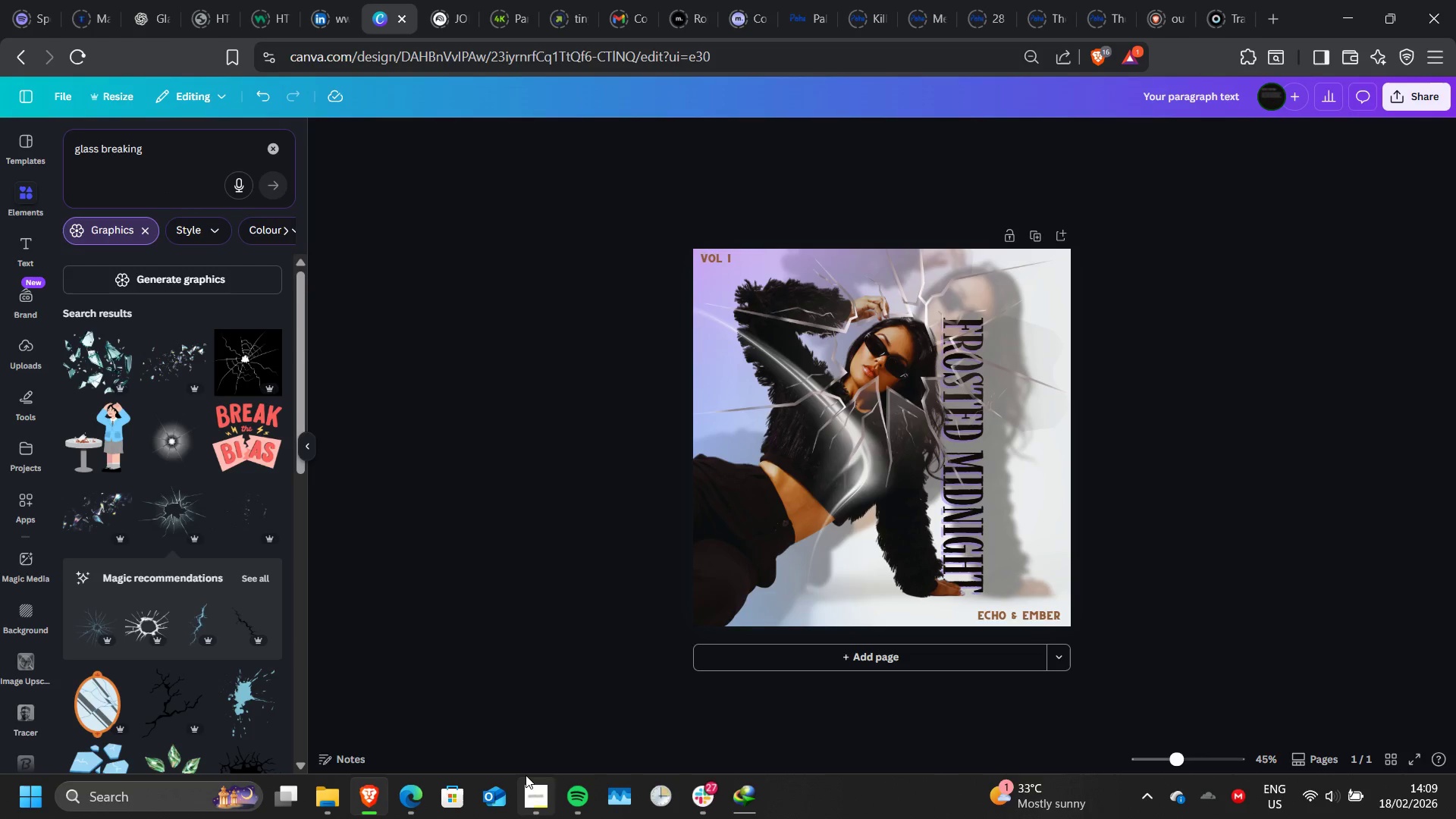 
left_click([526, 780])